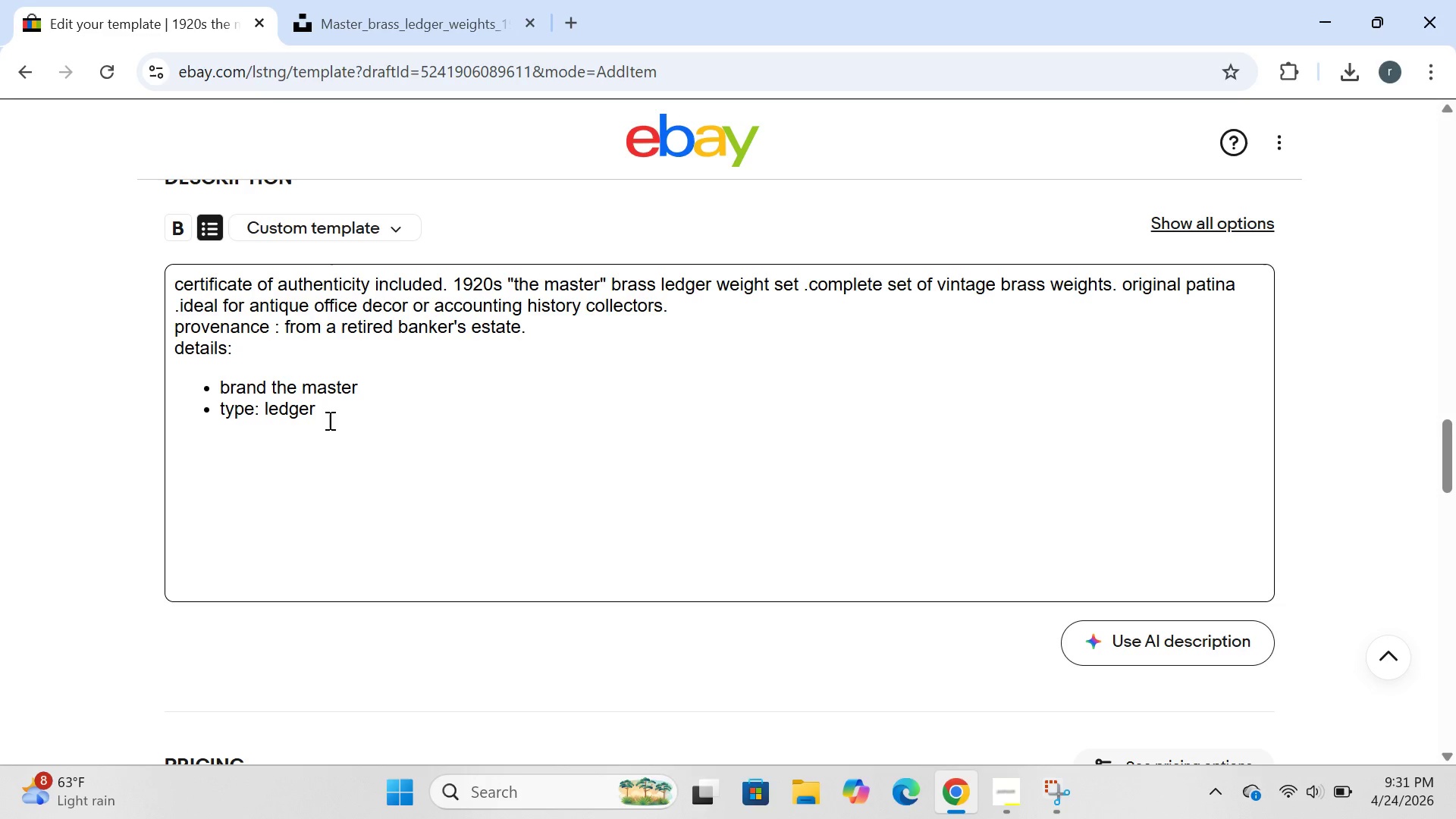 
type(weight set)
 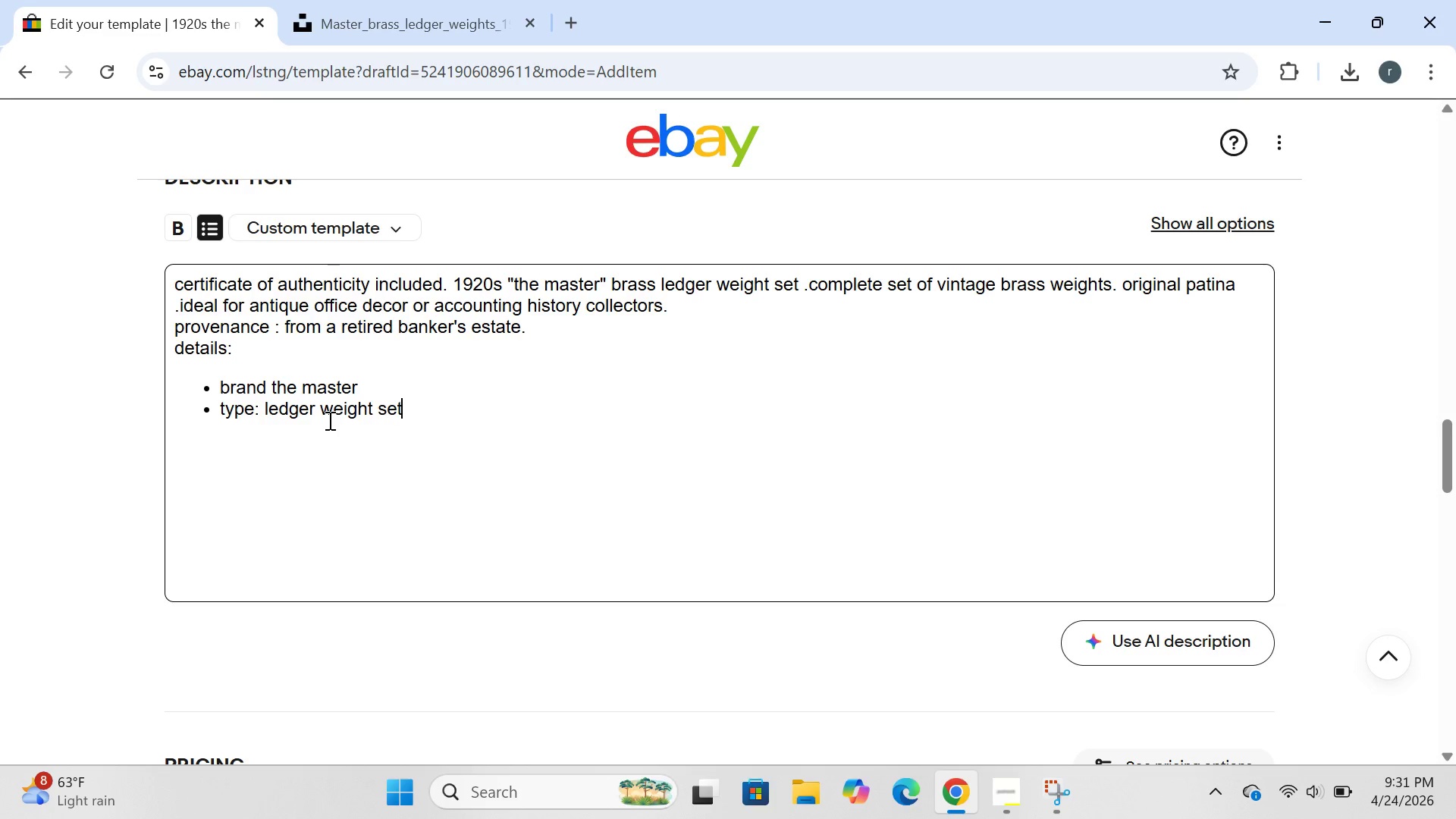 
key(Enter)
 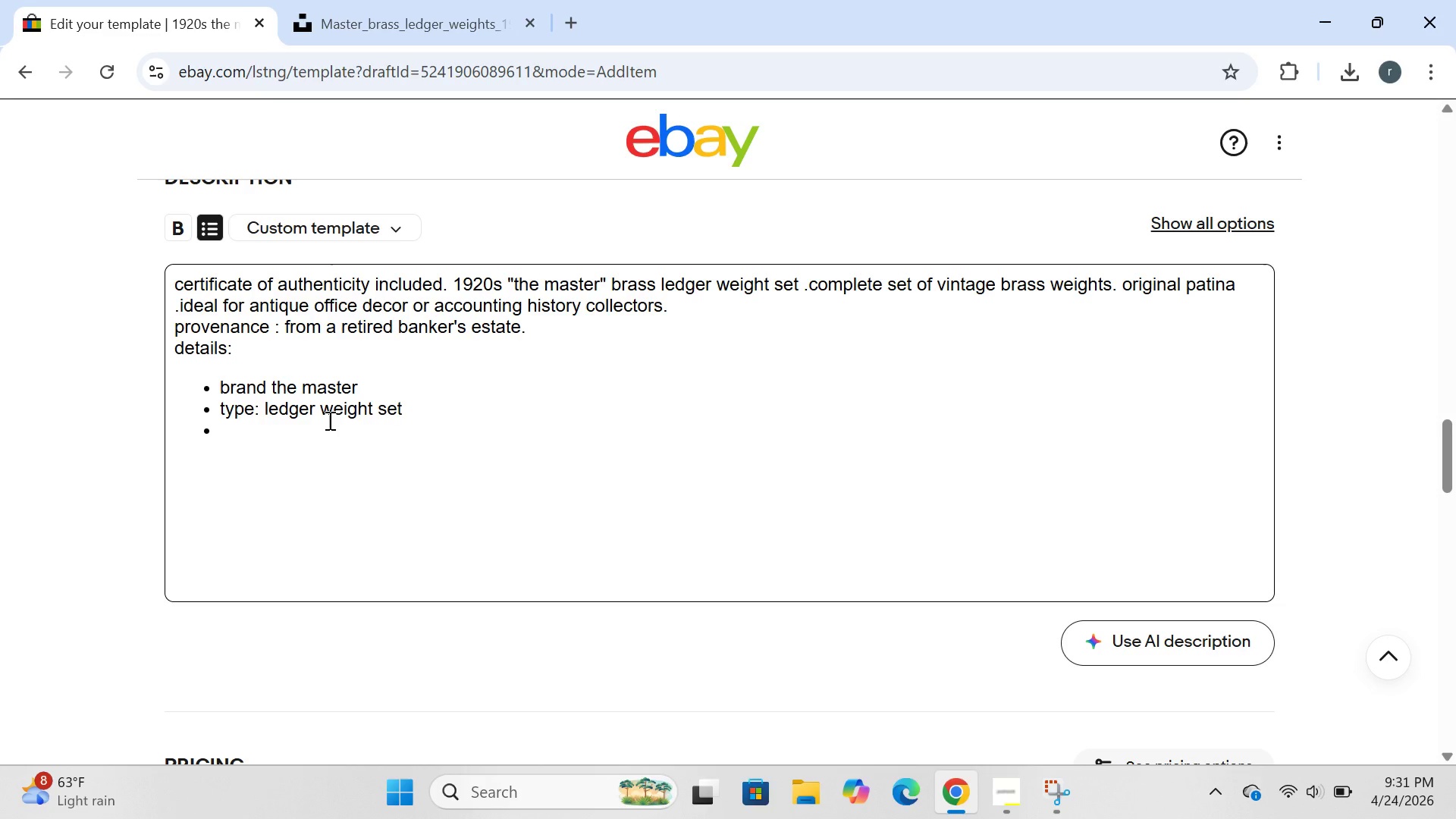 
type(year: 1920s)
 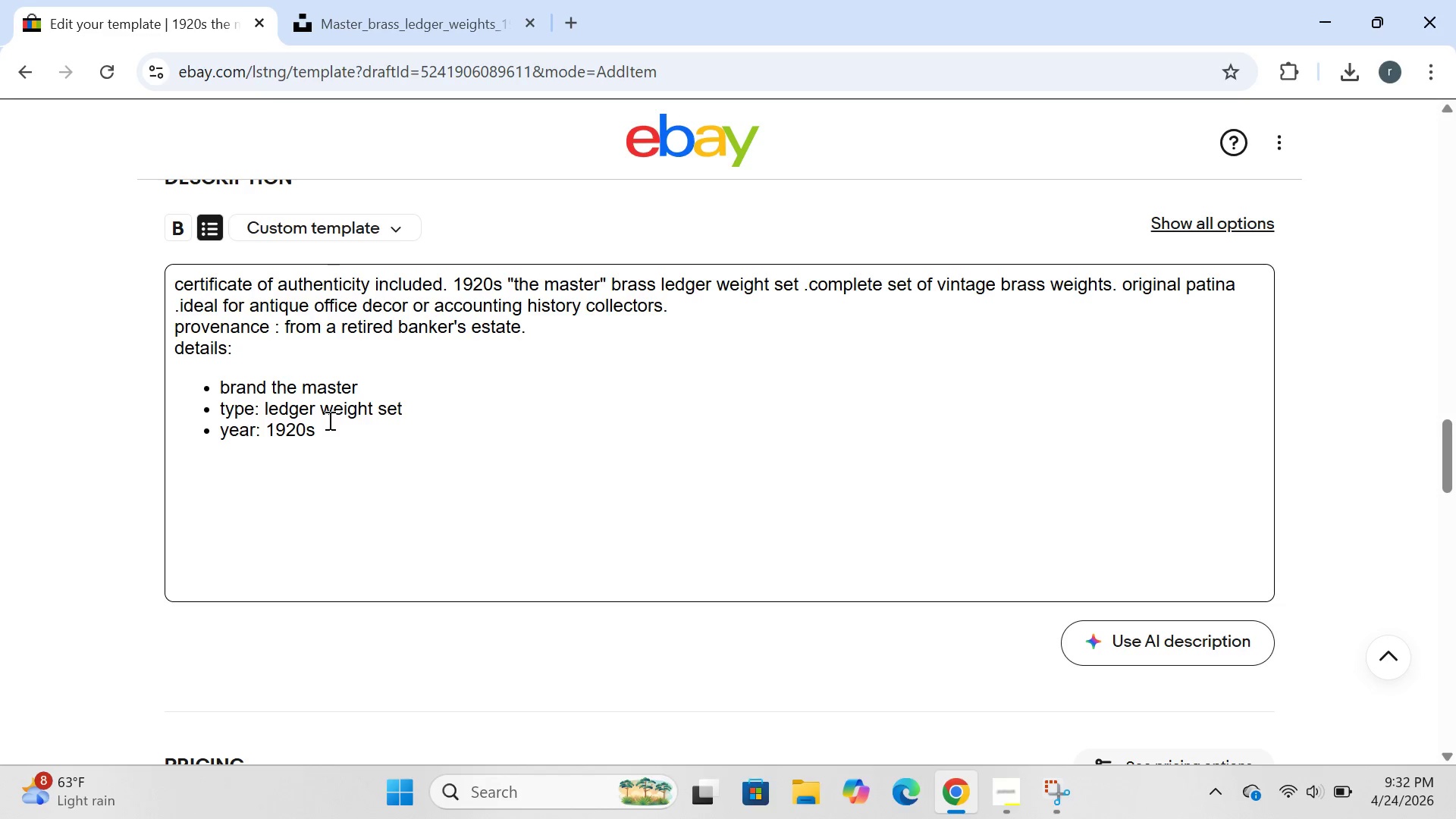 
key(Enter)
 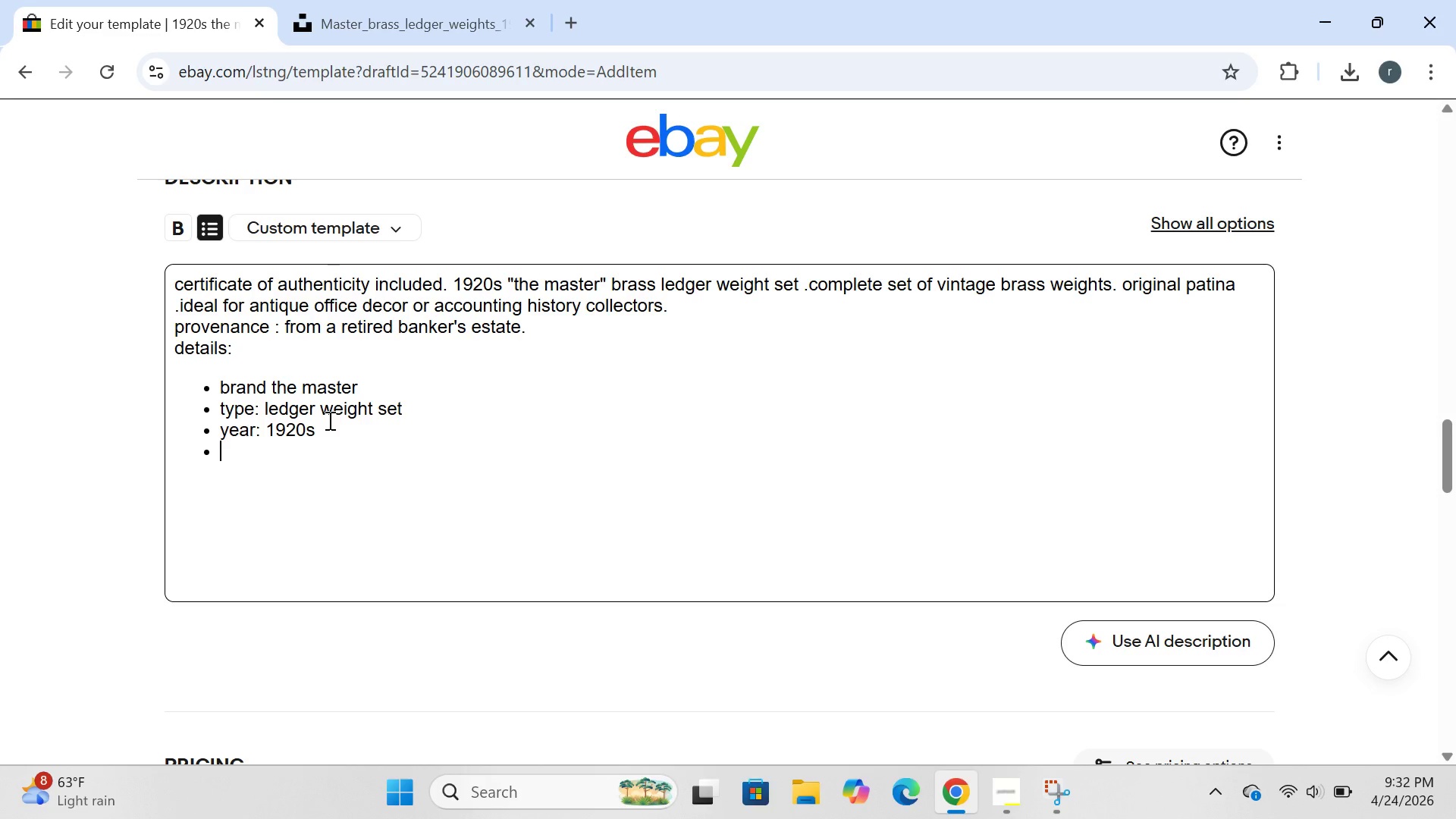 
type(counte)
key(Backspace)
type(ry of orgin)
key(Backspace)
key(Backspace)
key(Backspace)
type(igin: united sta)
 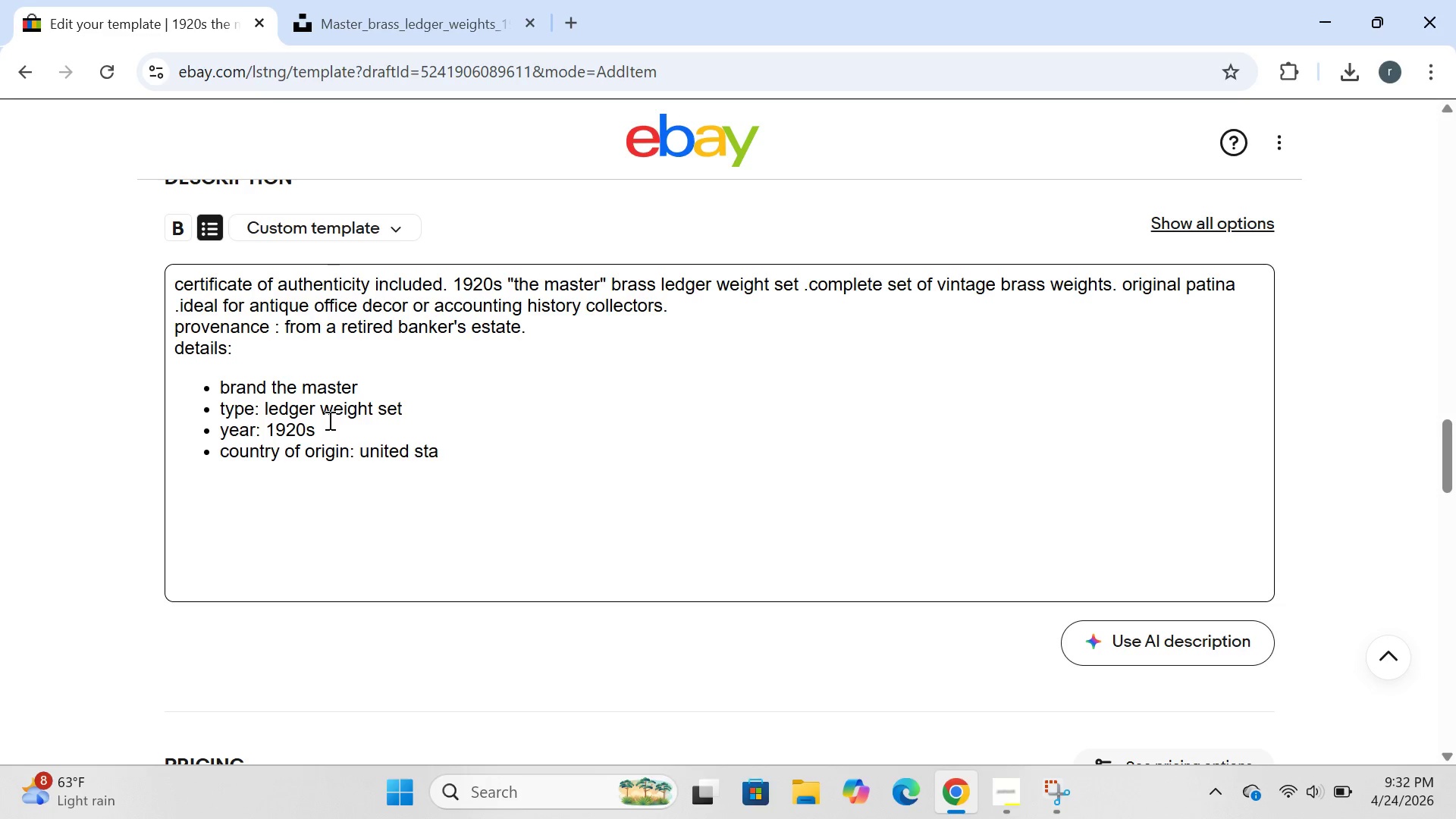 
left_click([328, 420])
 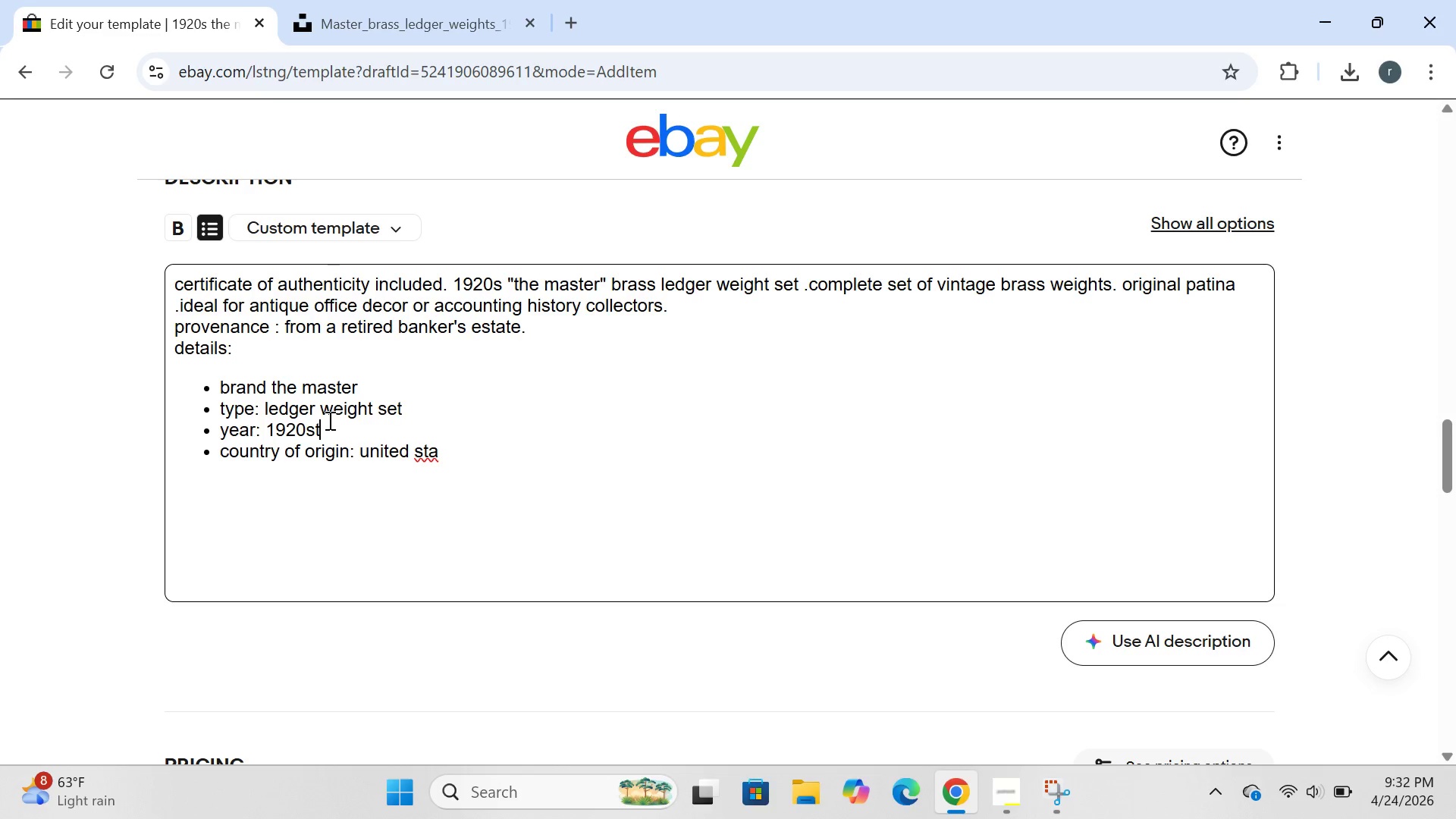 
type(te)
key(Backspace)
key(Backspace)
 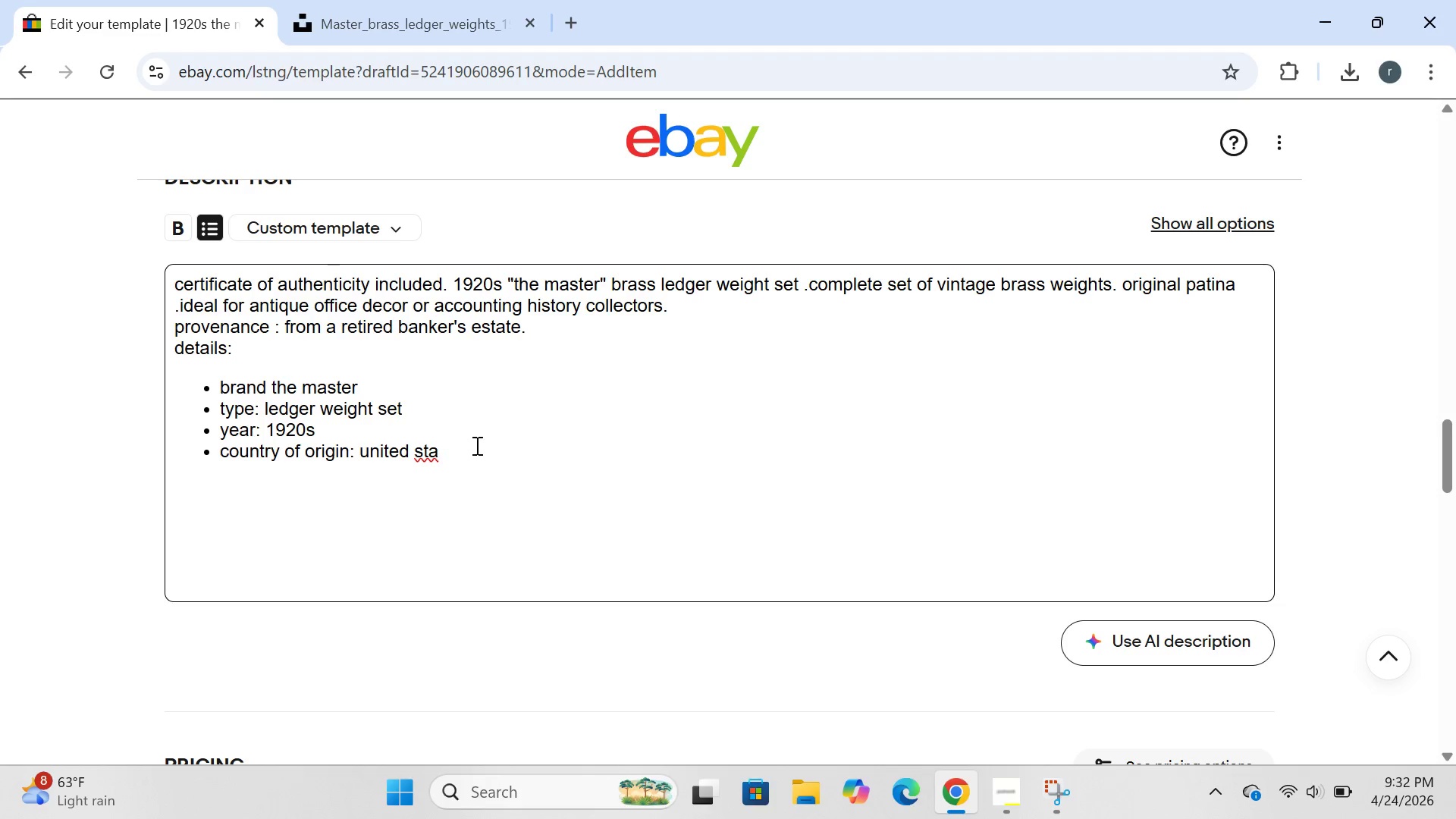 
left_click([447, 447])
 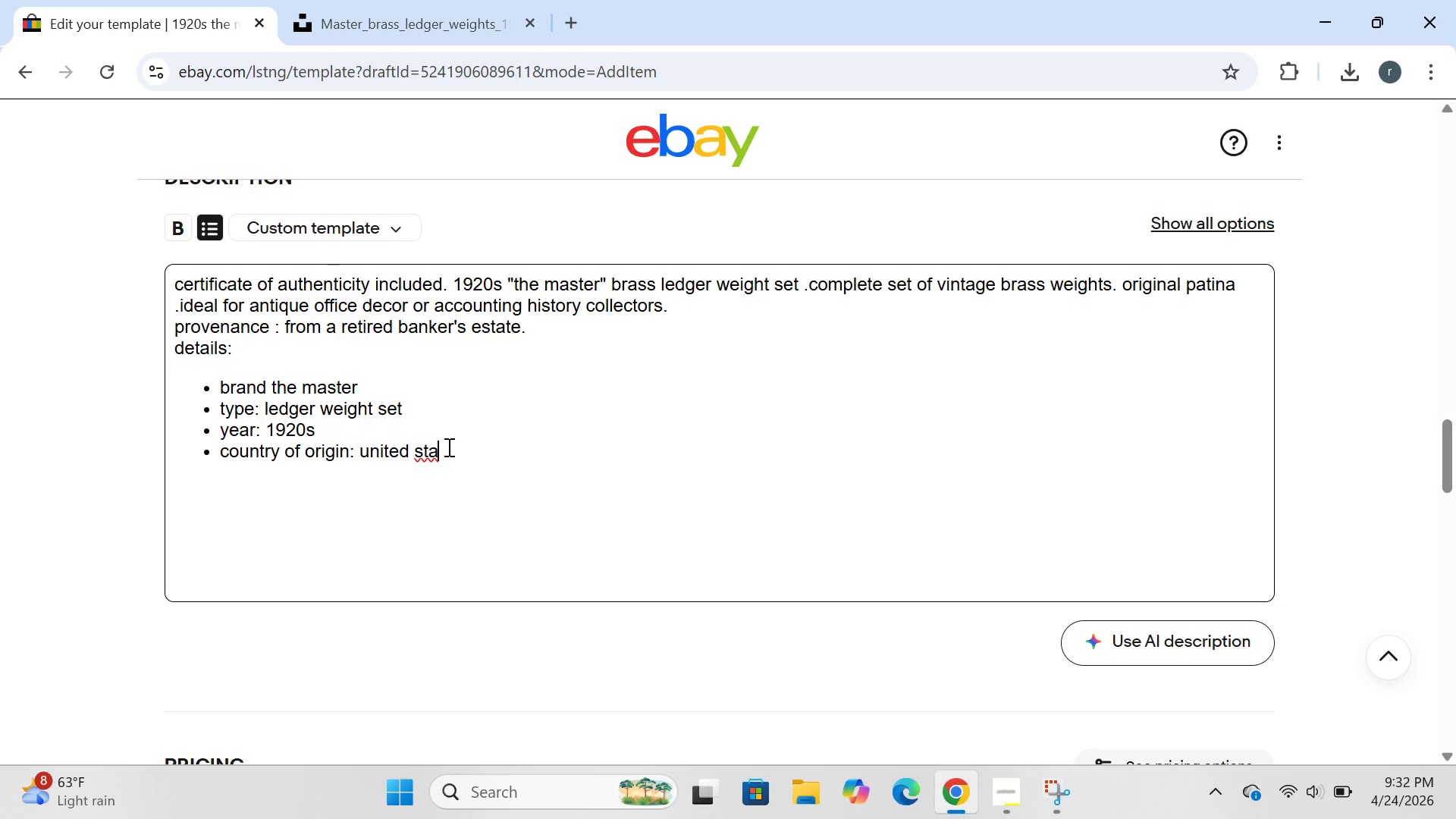 
type(ted)
key(Backspace)
type(s)
 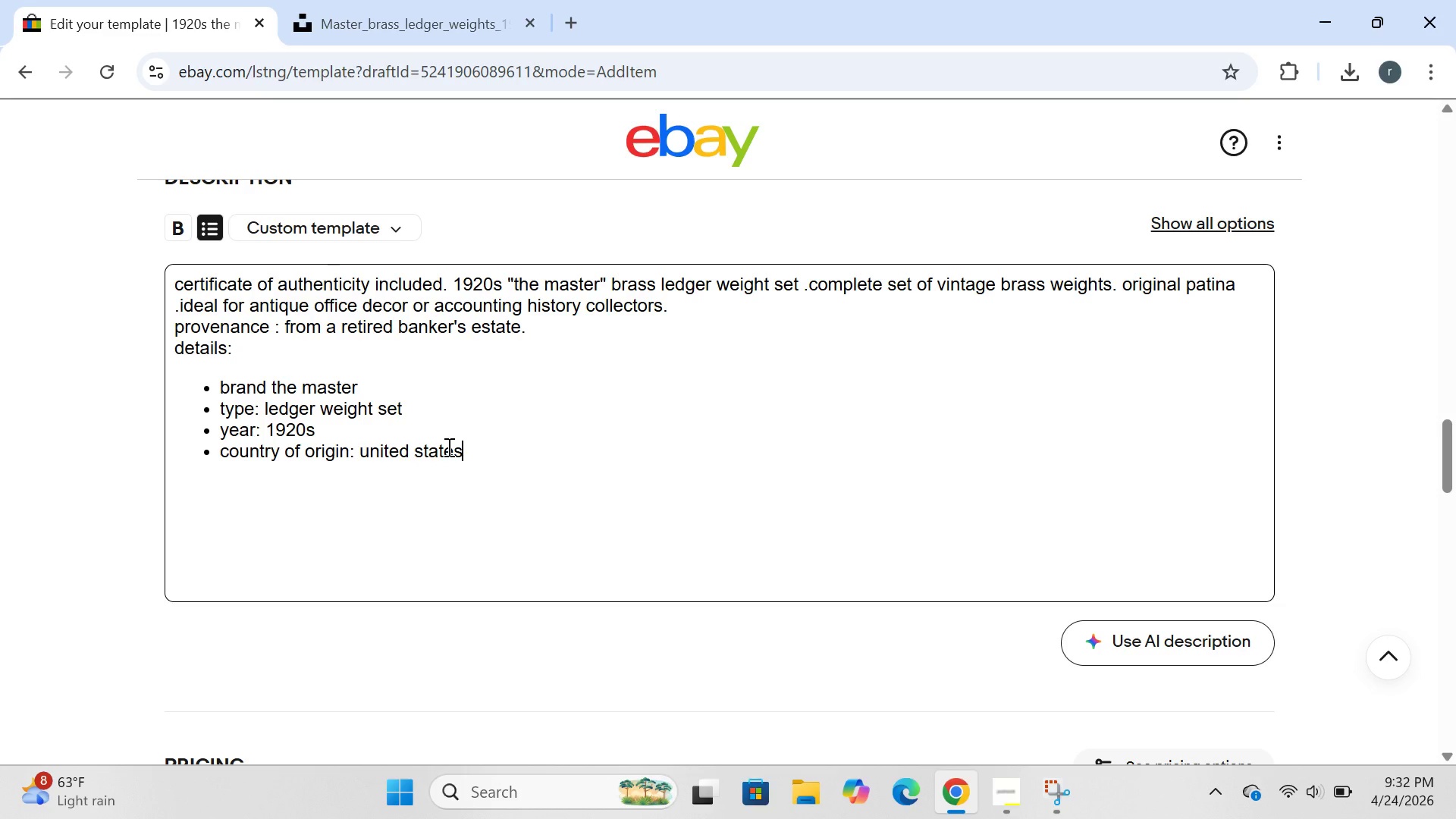 
key(Enter)
 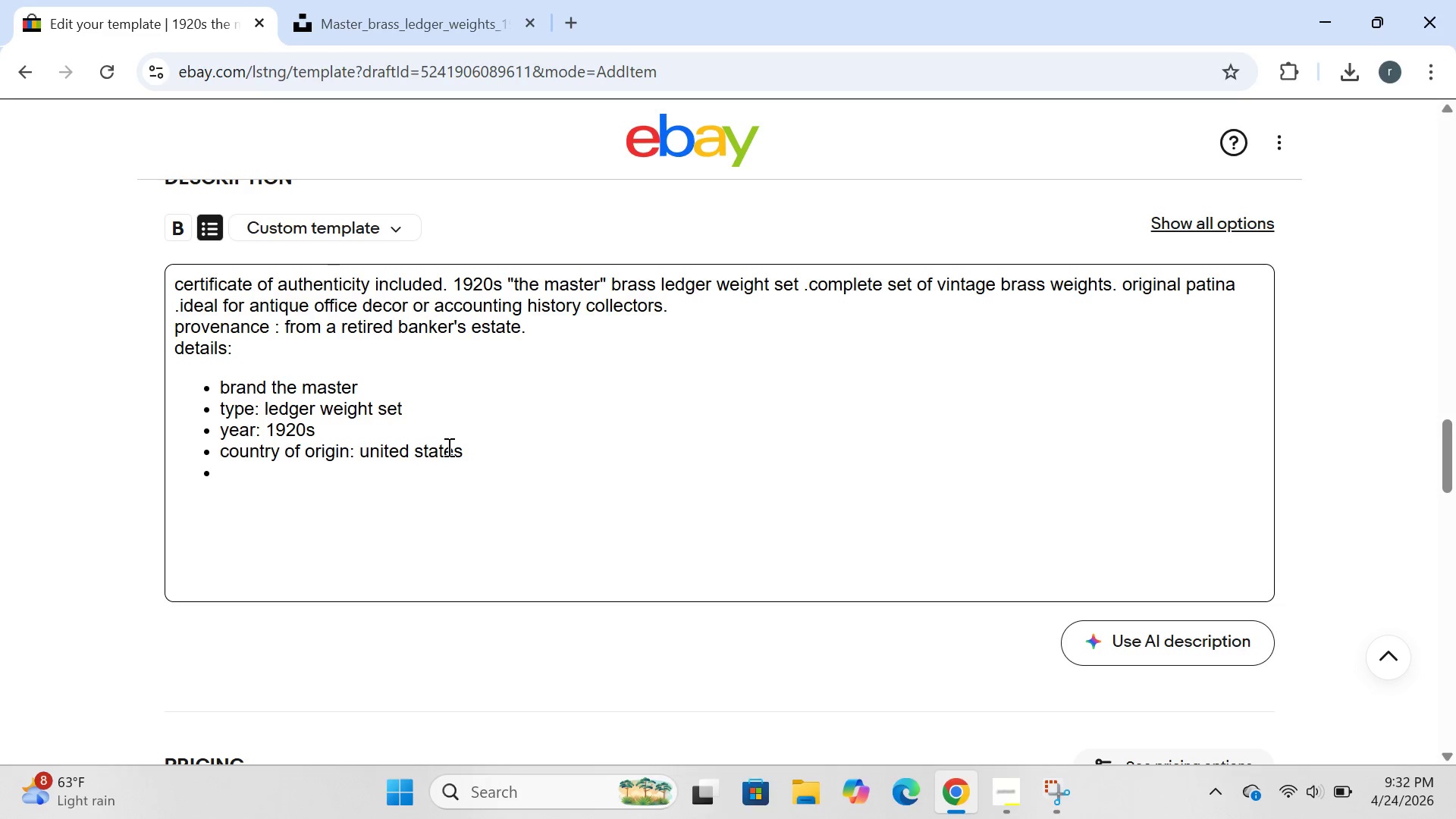 
type(material: brass)
 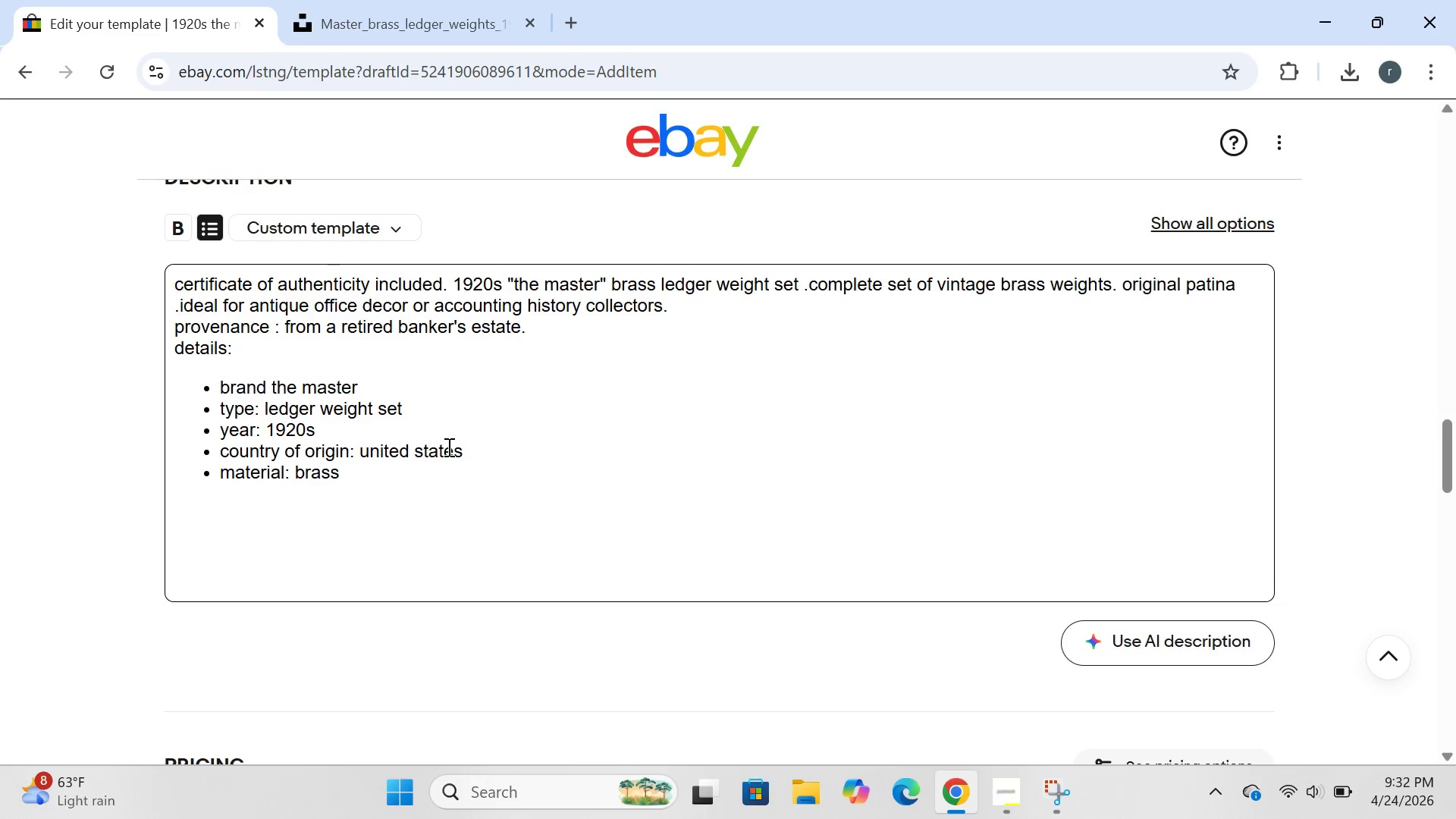 
key(Enter)
 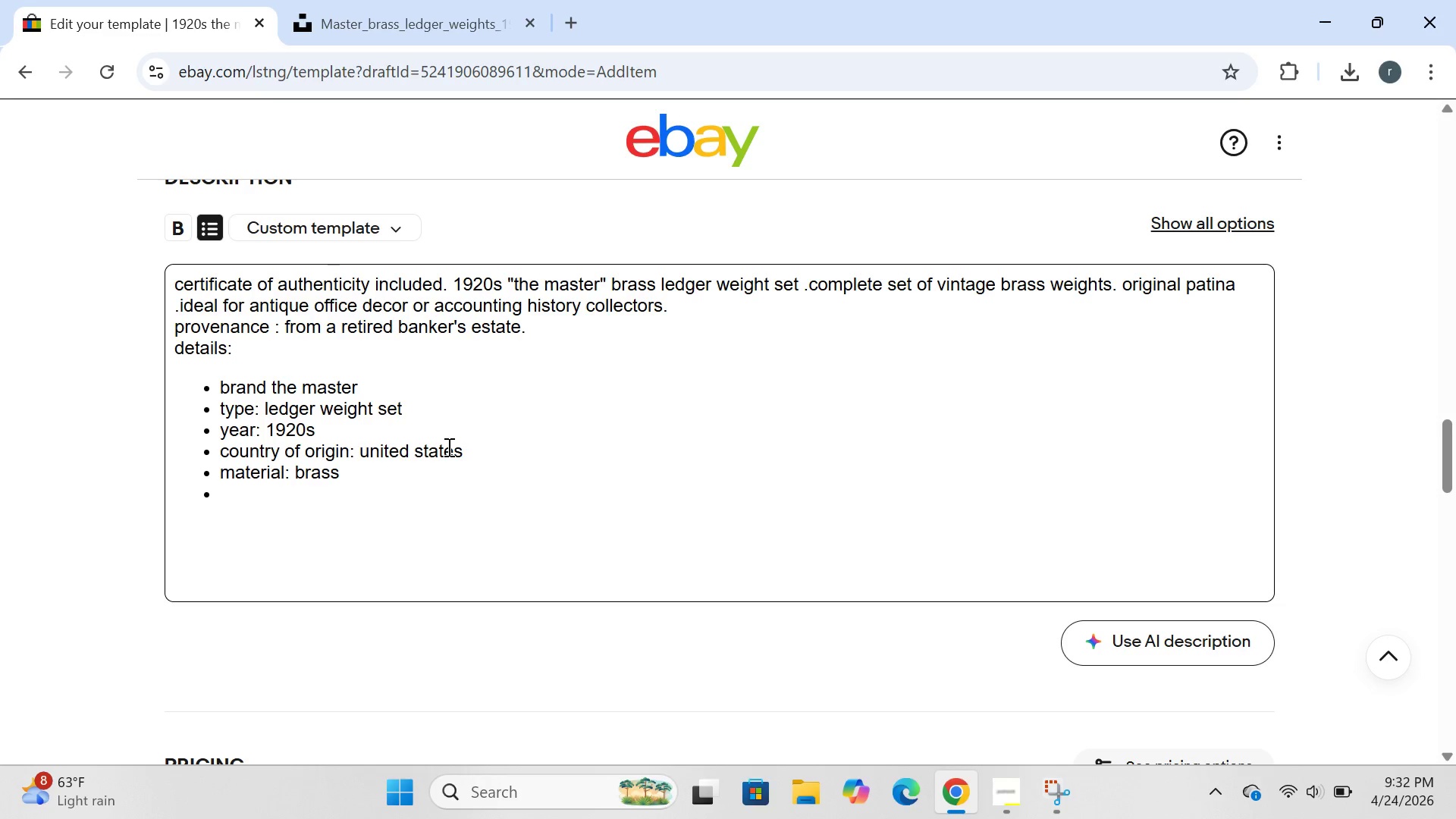 
type(condition :veru)
key(Backspace)
type(y good, orginal )
 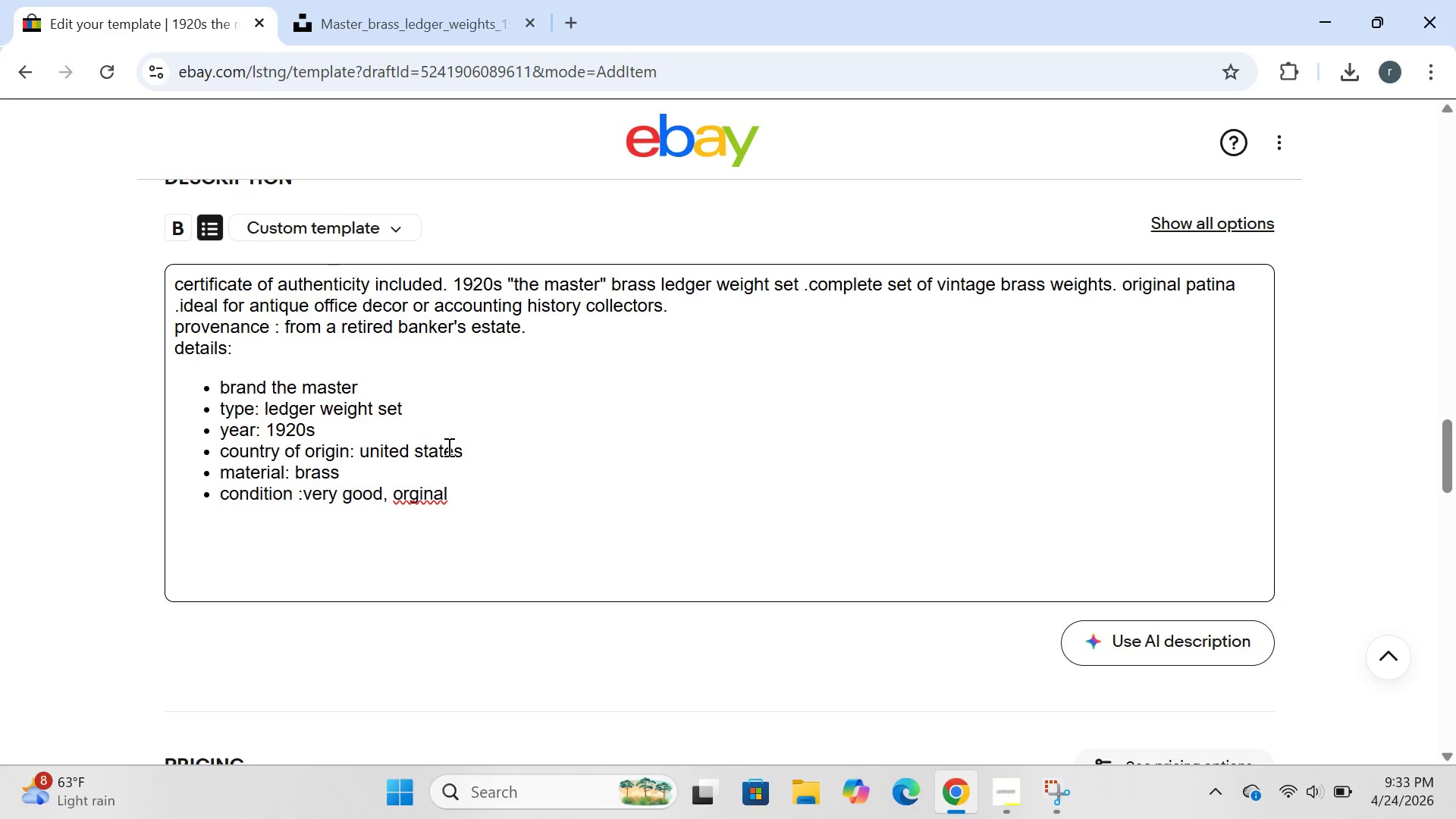 
wait(6.09)
 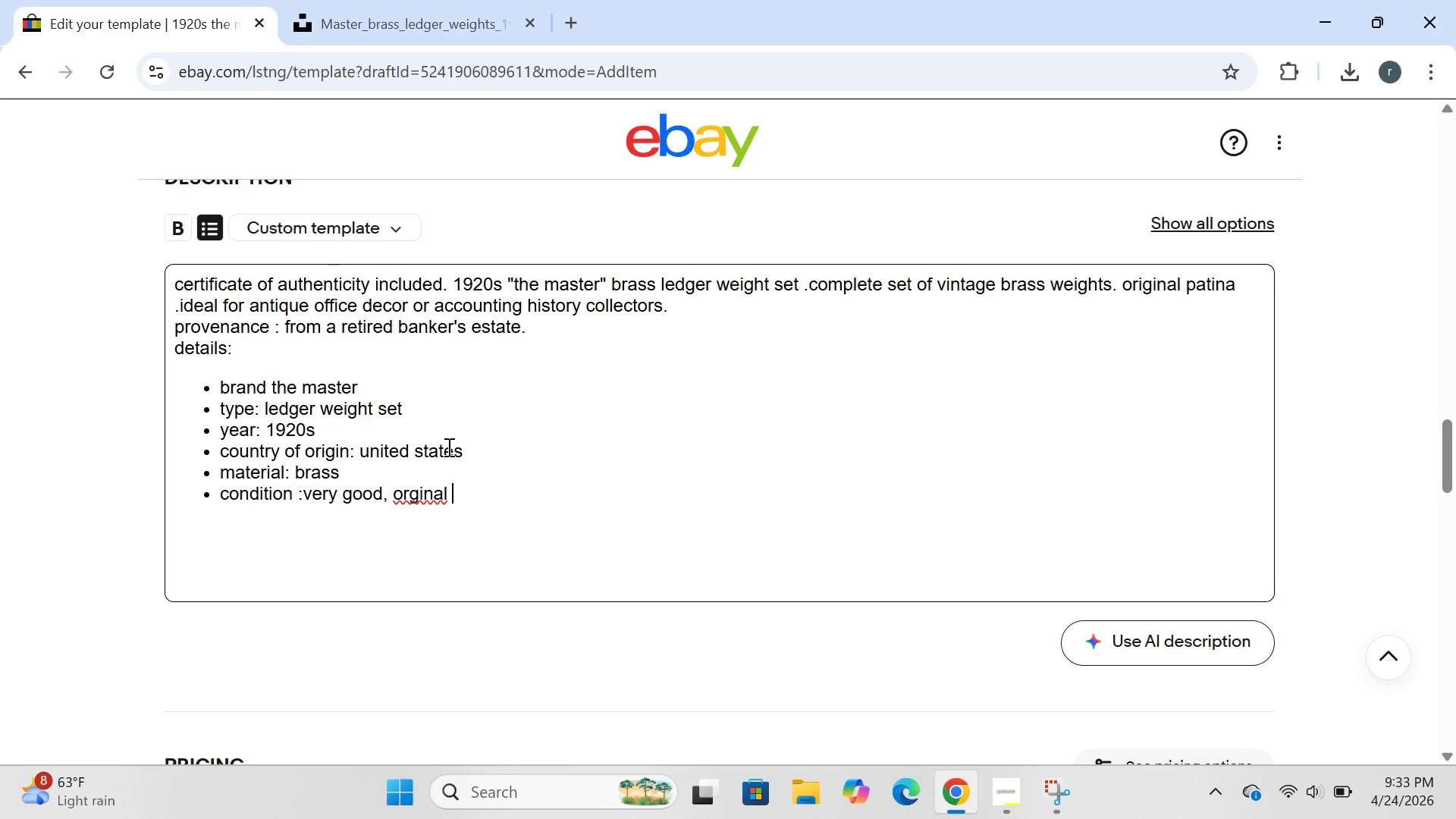 
key(I)
 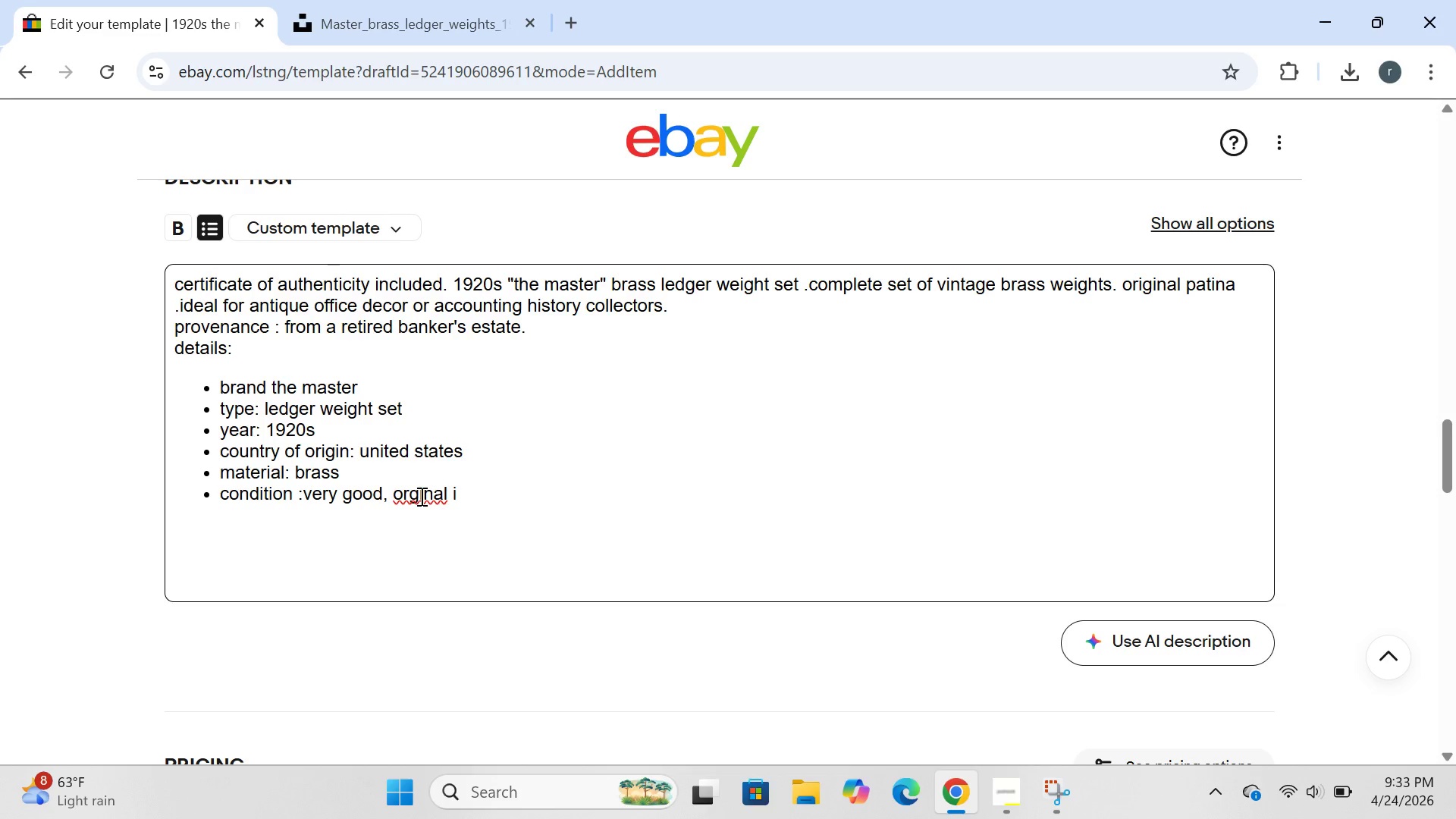 
key(Backspace)
 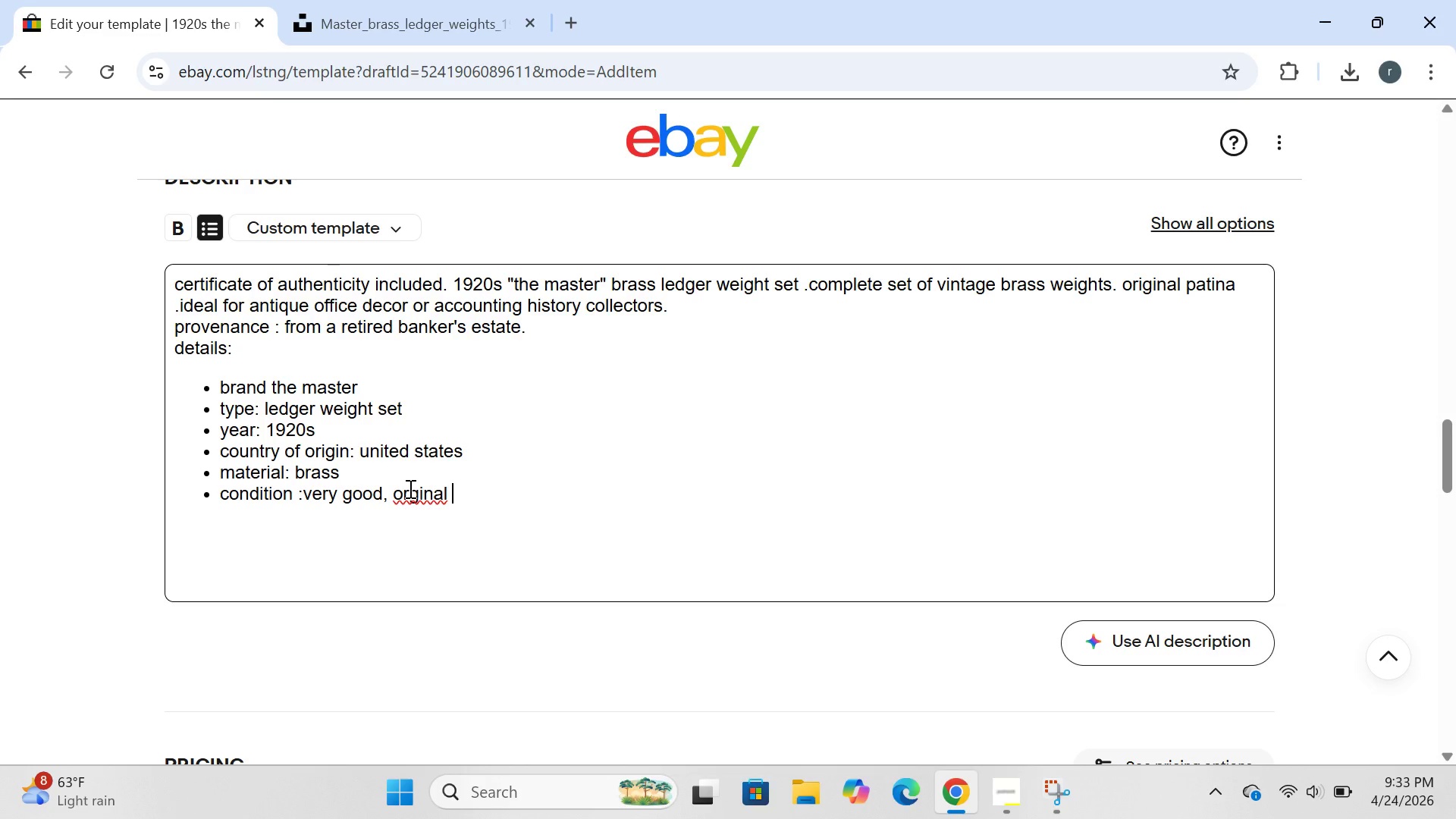 
left_click([409, 488])
 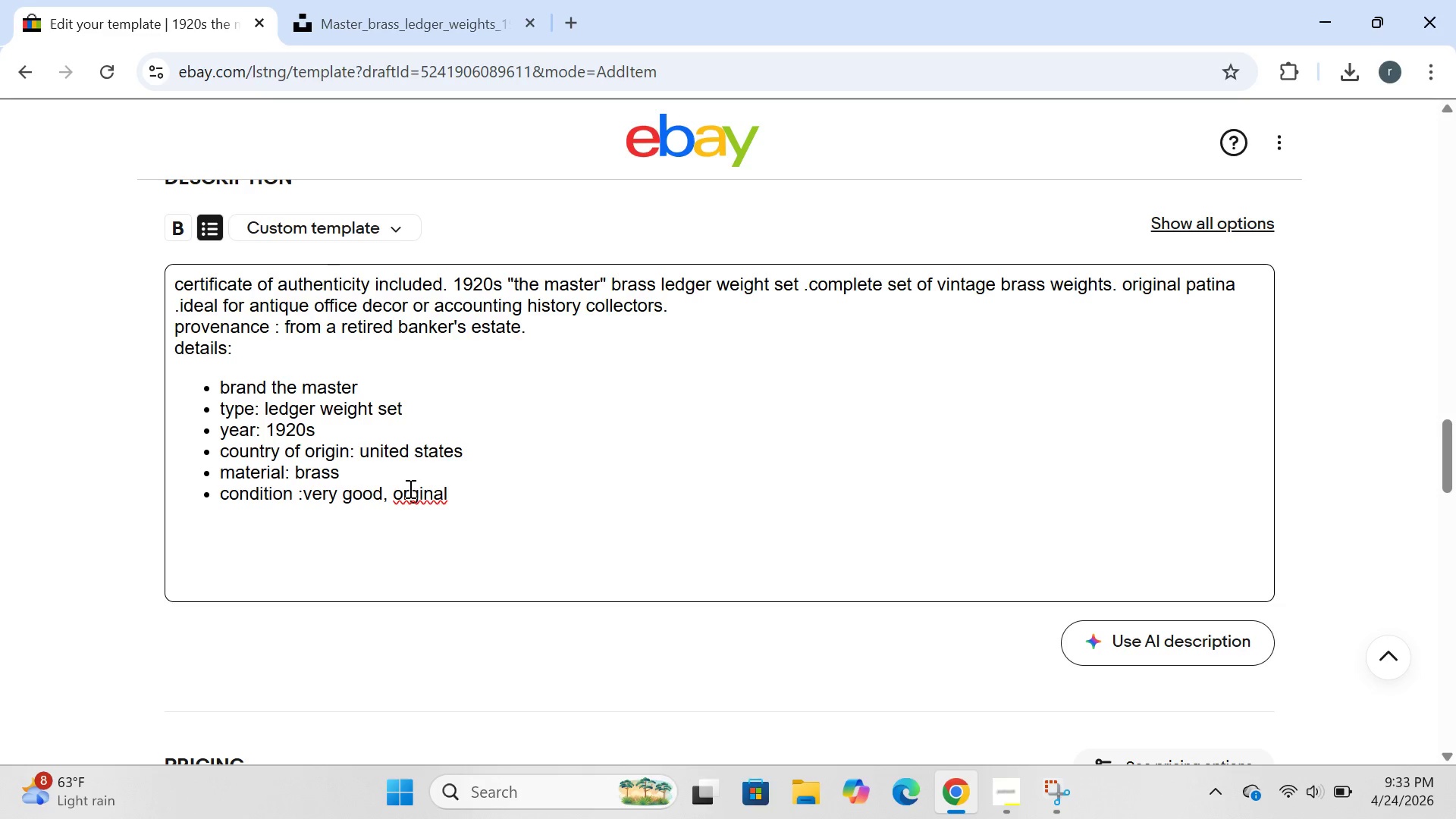 
key(I)
 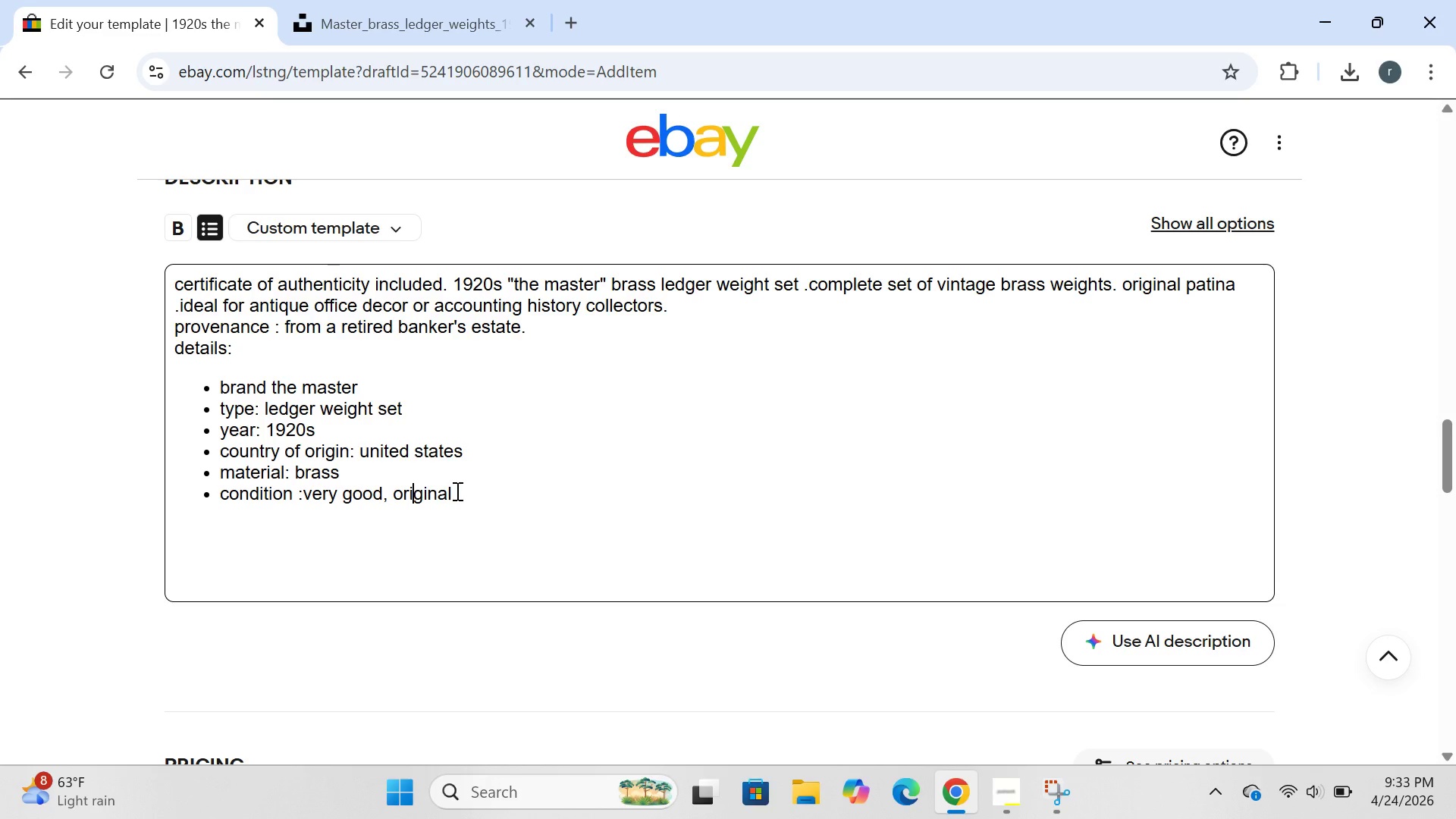 
left_click([456, 493])
 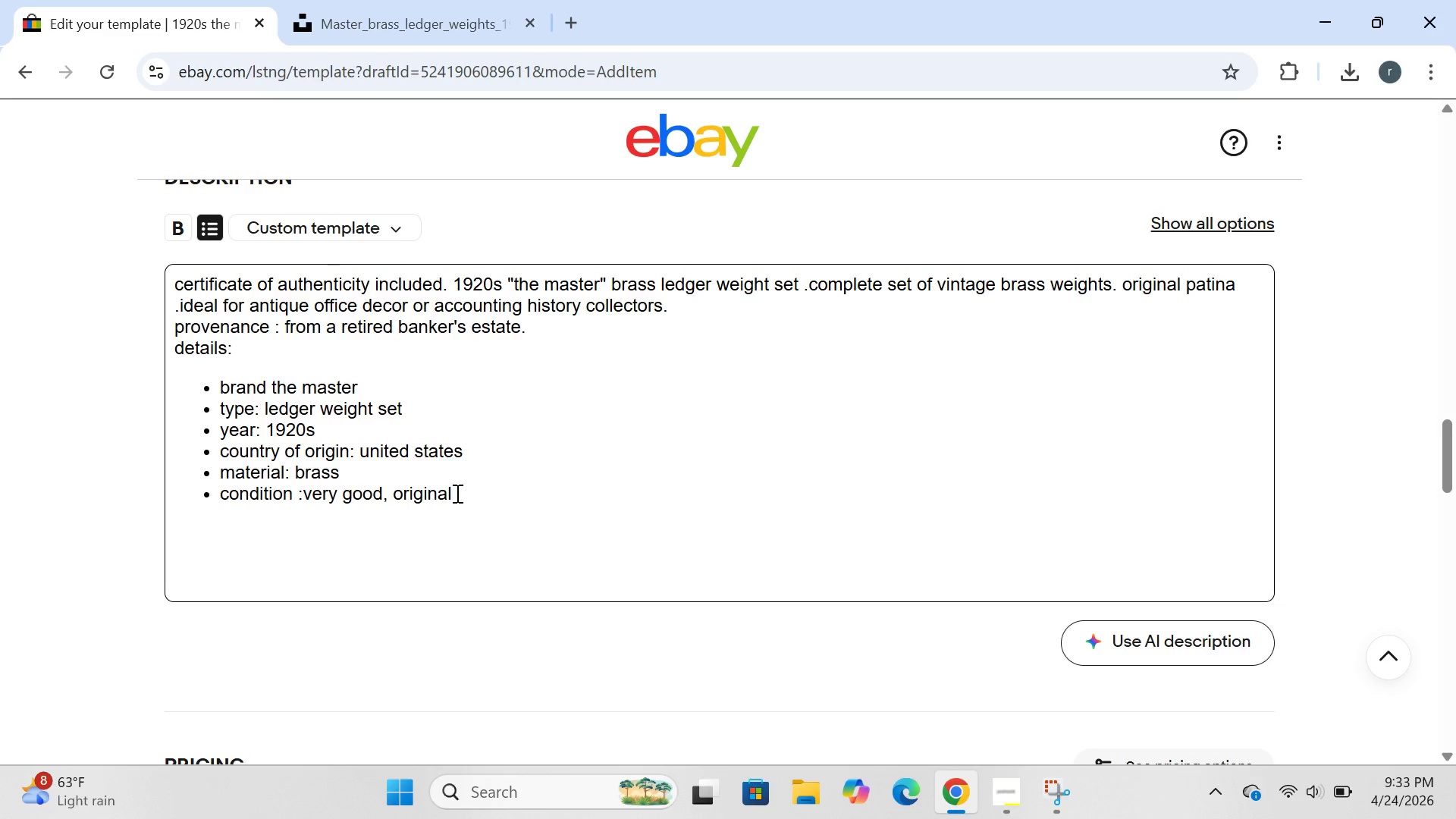 
type(patina )
 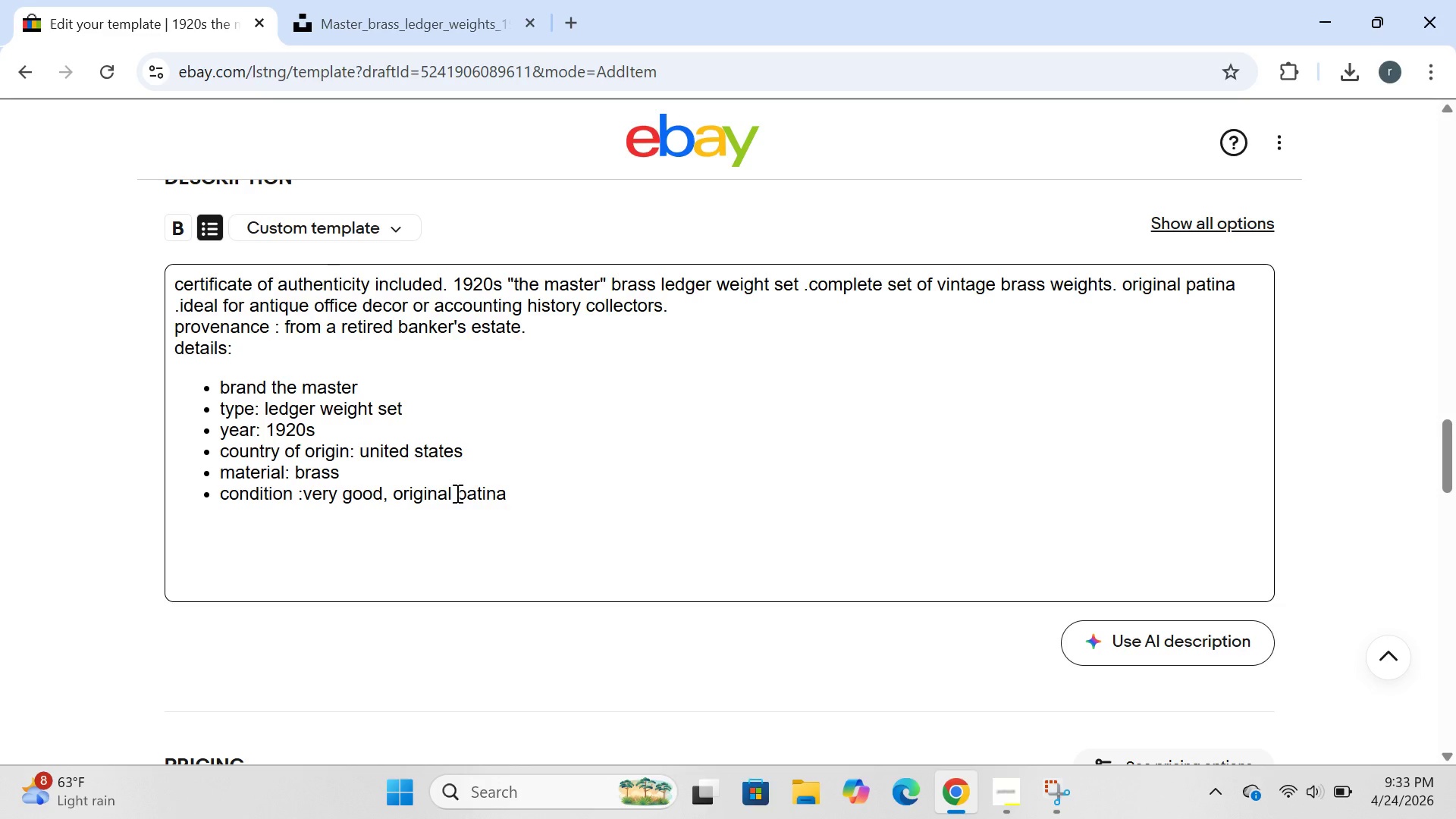 
key(Enter)
 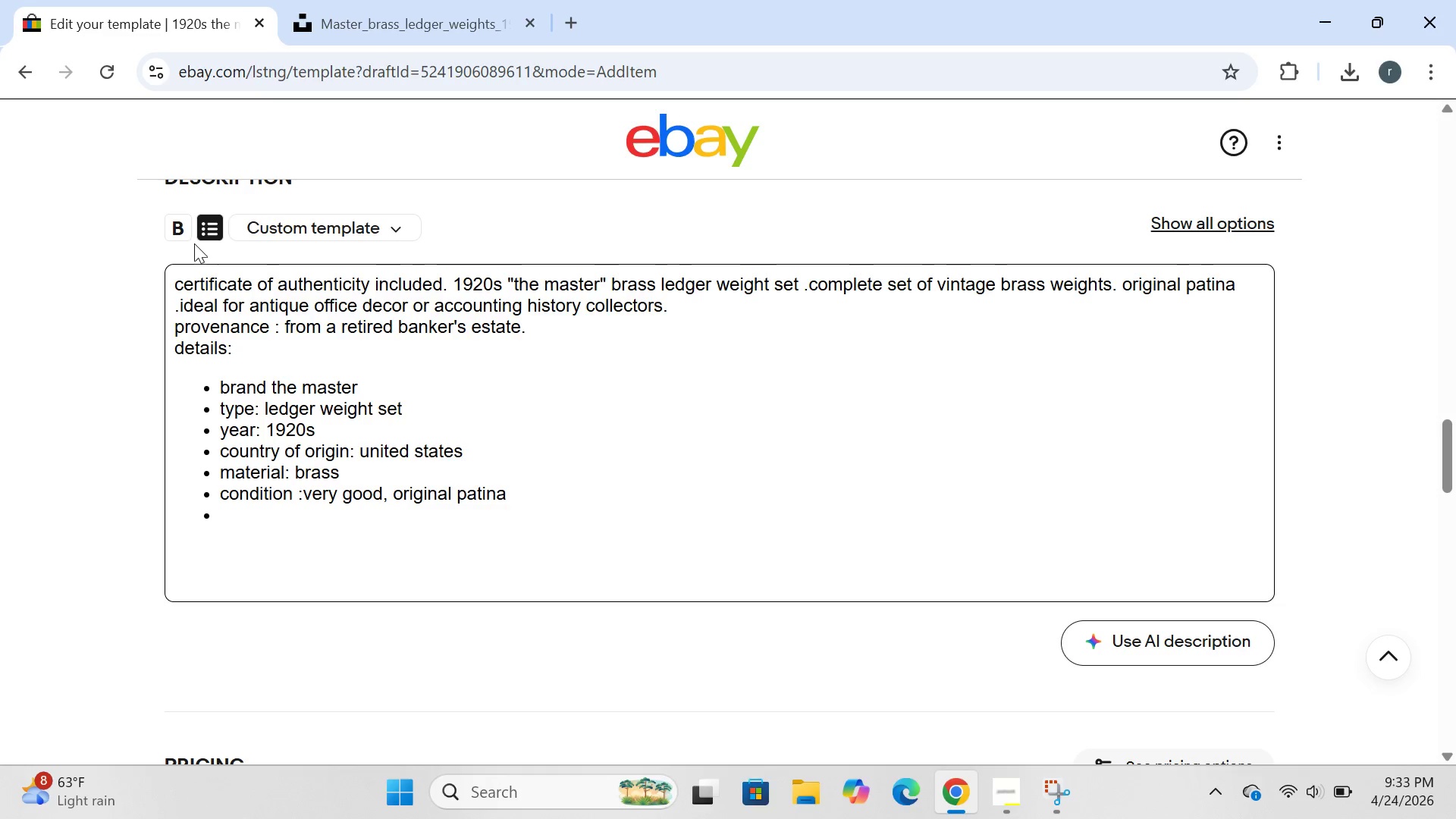 
left_click([199, 222])
 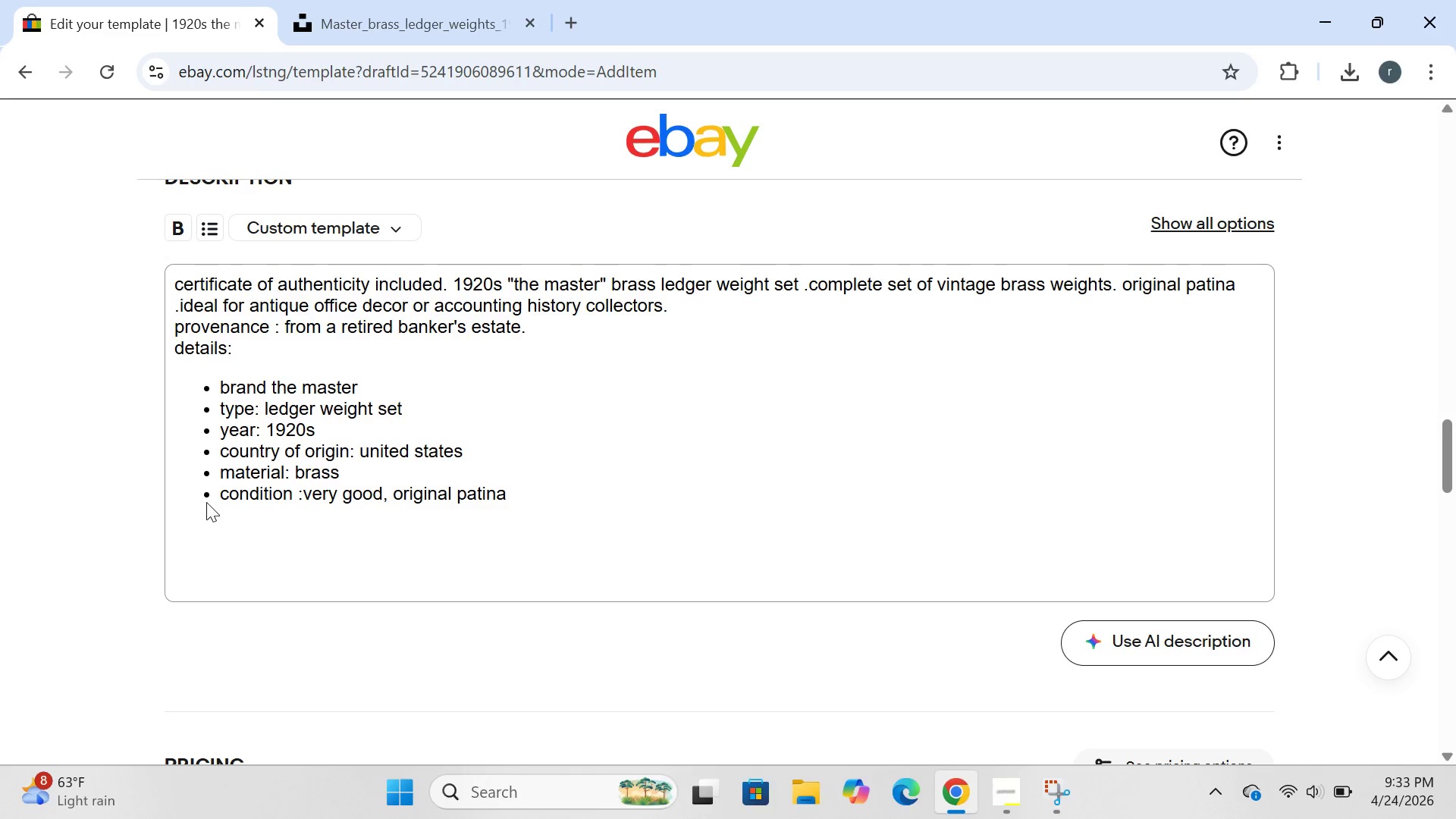 
left_click([206, 502])
 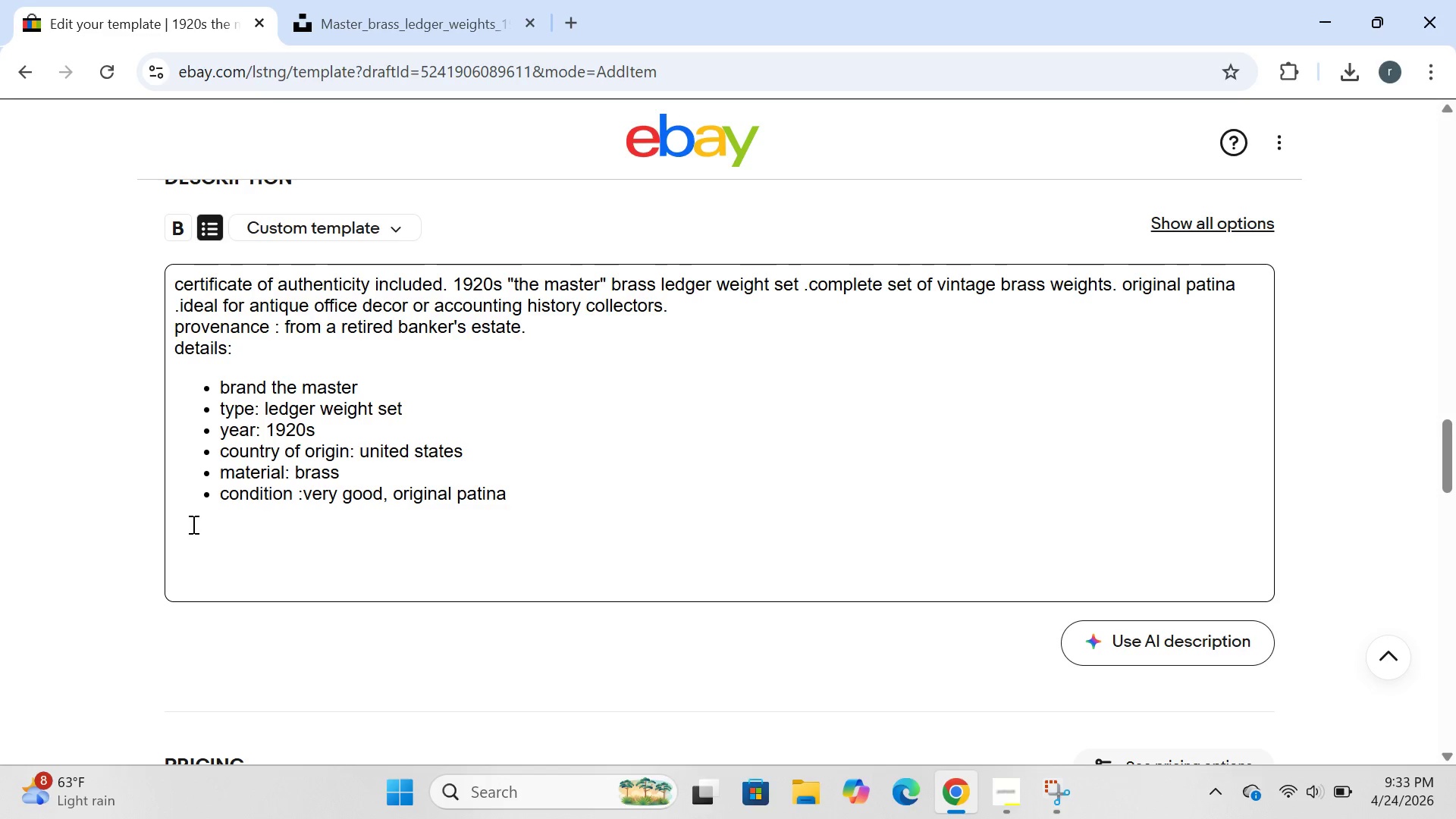 
left_click([192, 524])
 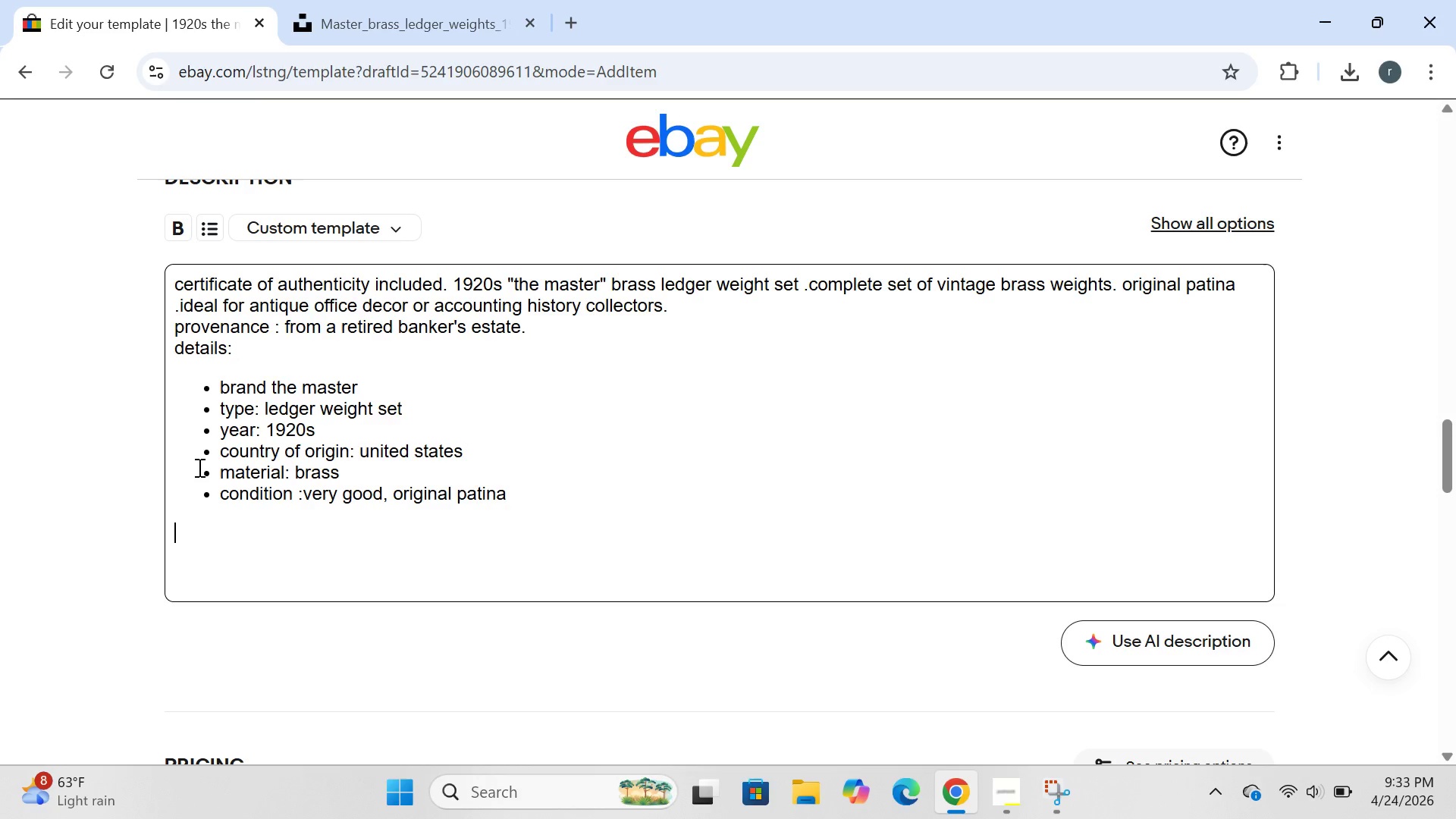 
type(shipping: securely packed inpadded box )
 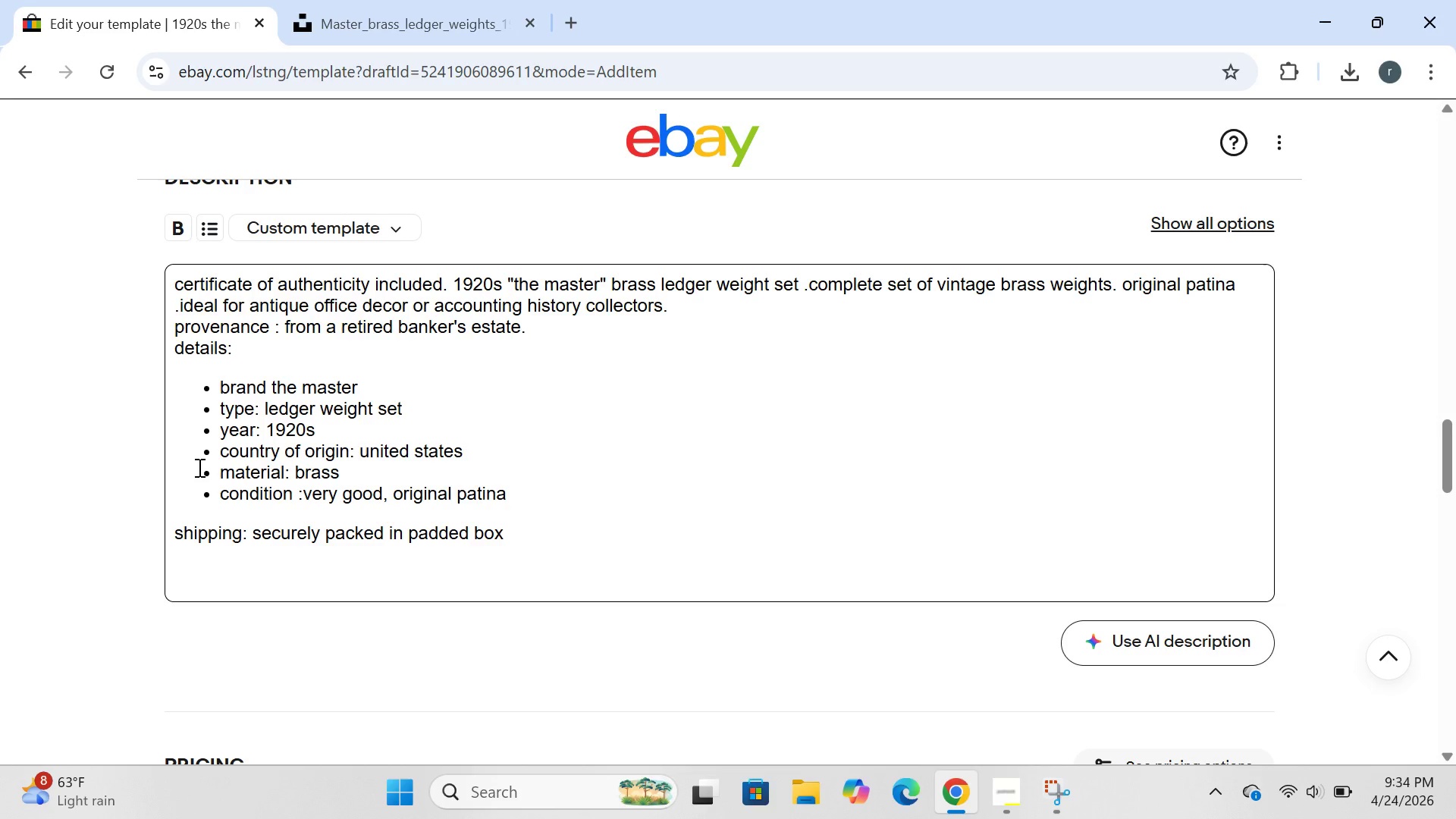 
left_click([196, 552])
 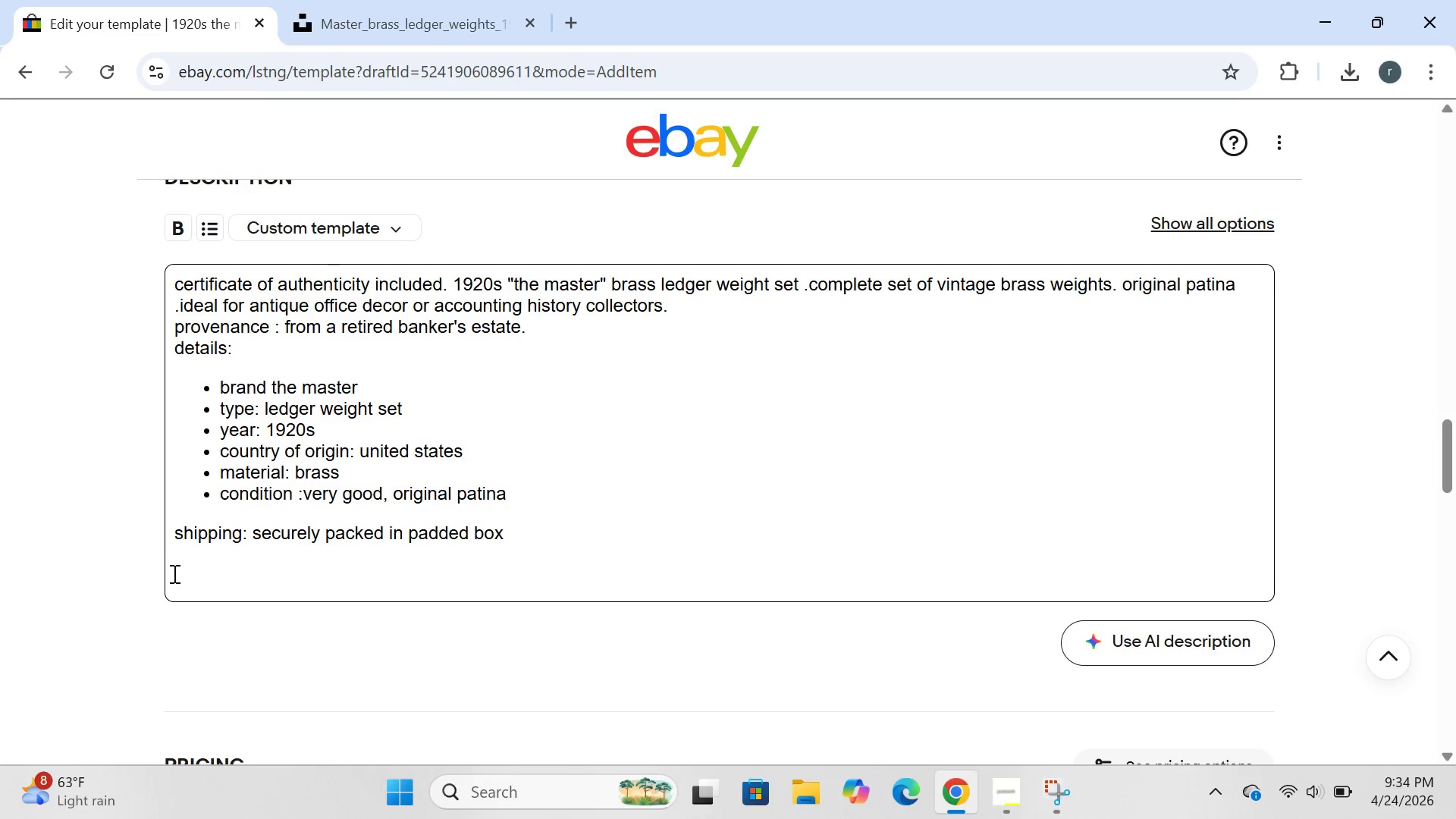 
left_click([188, 554])
 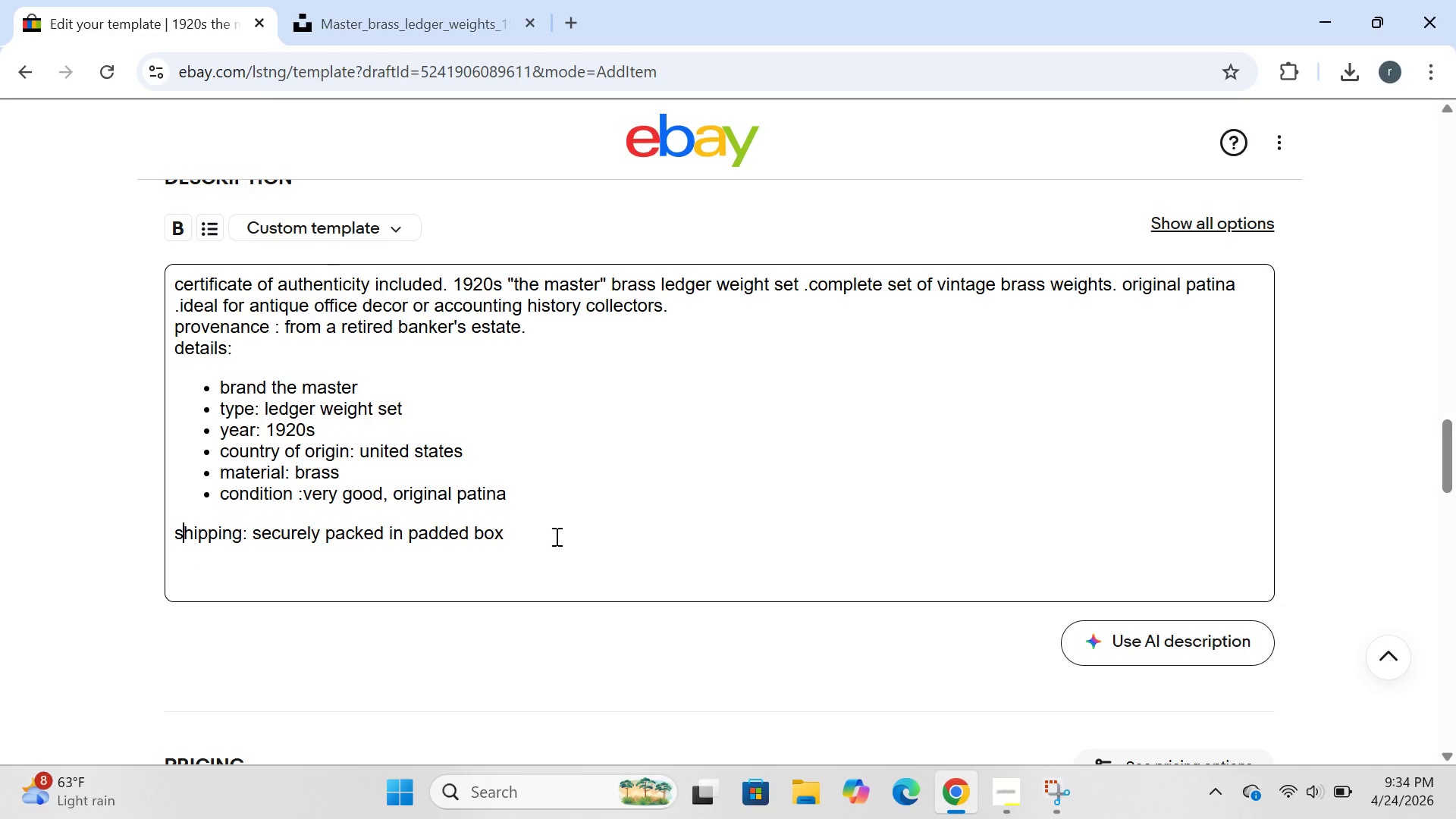 
left_click([556, 536])
 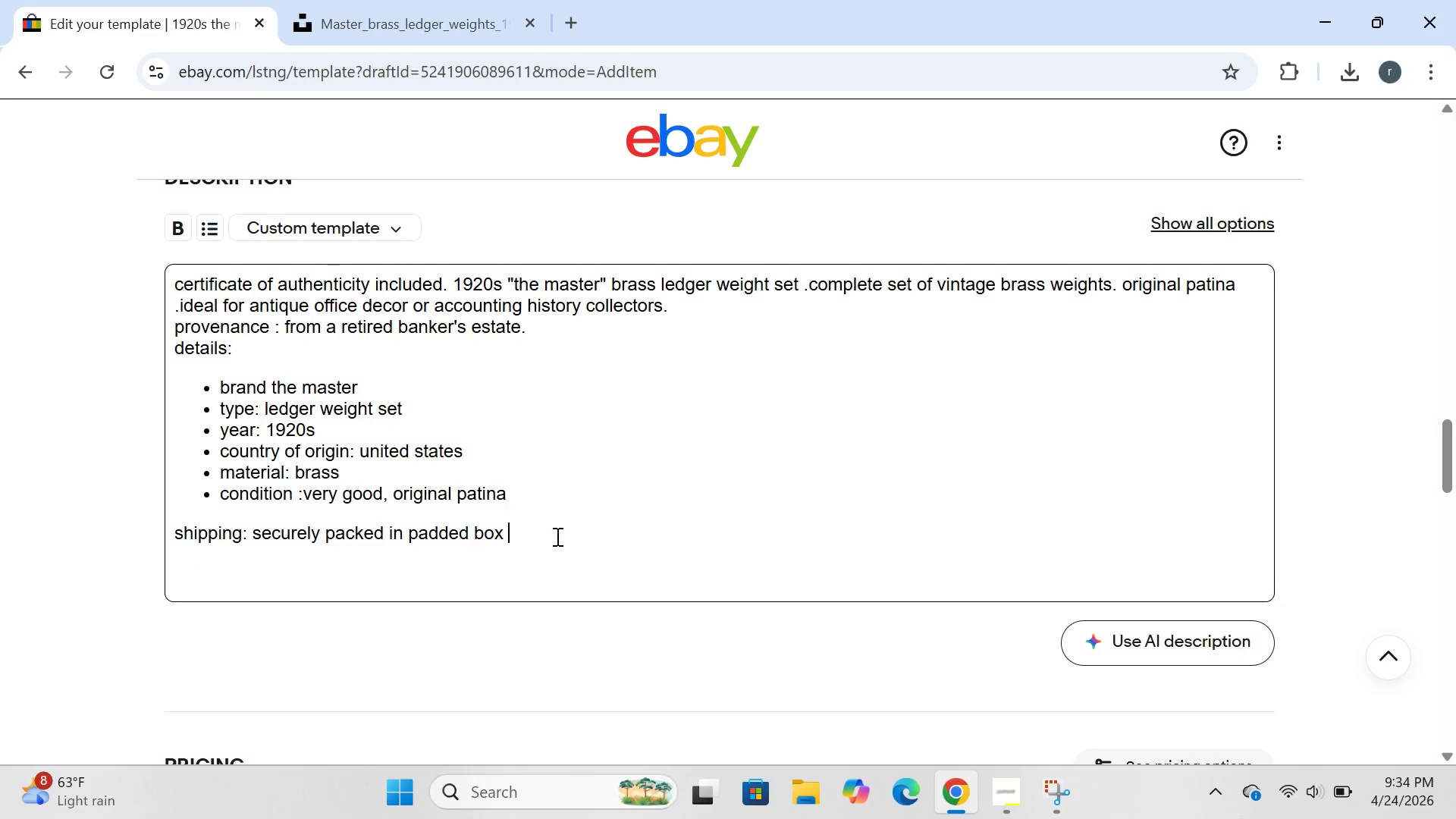 
key(Enter)
 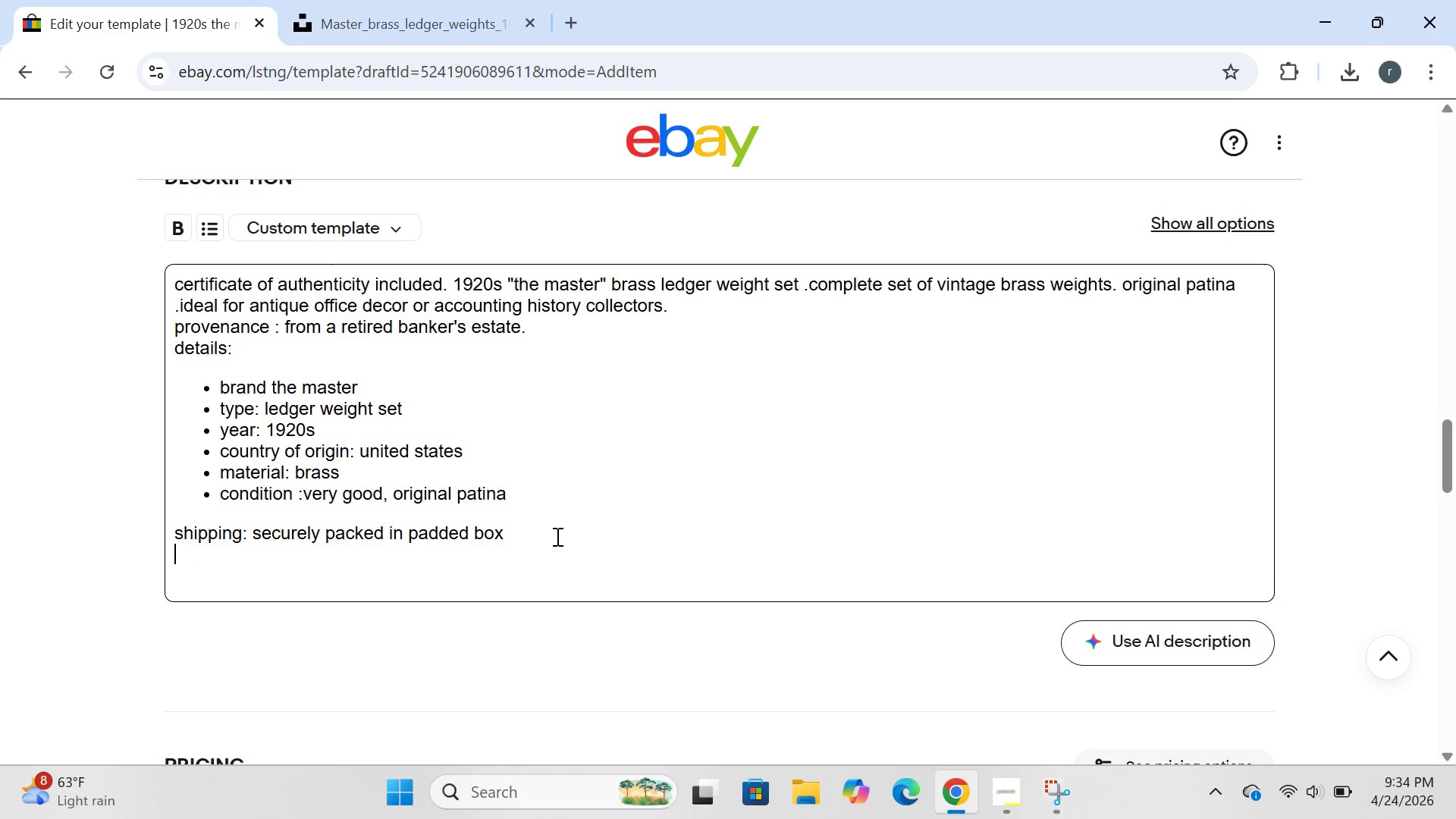 
type(questions? message us for more photod or )
 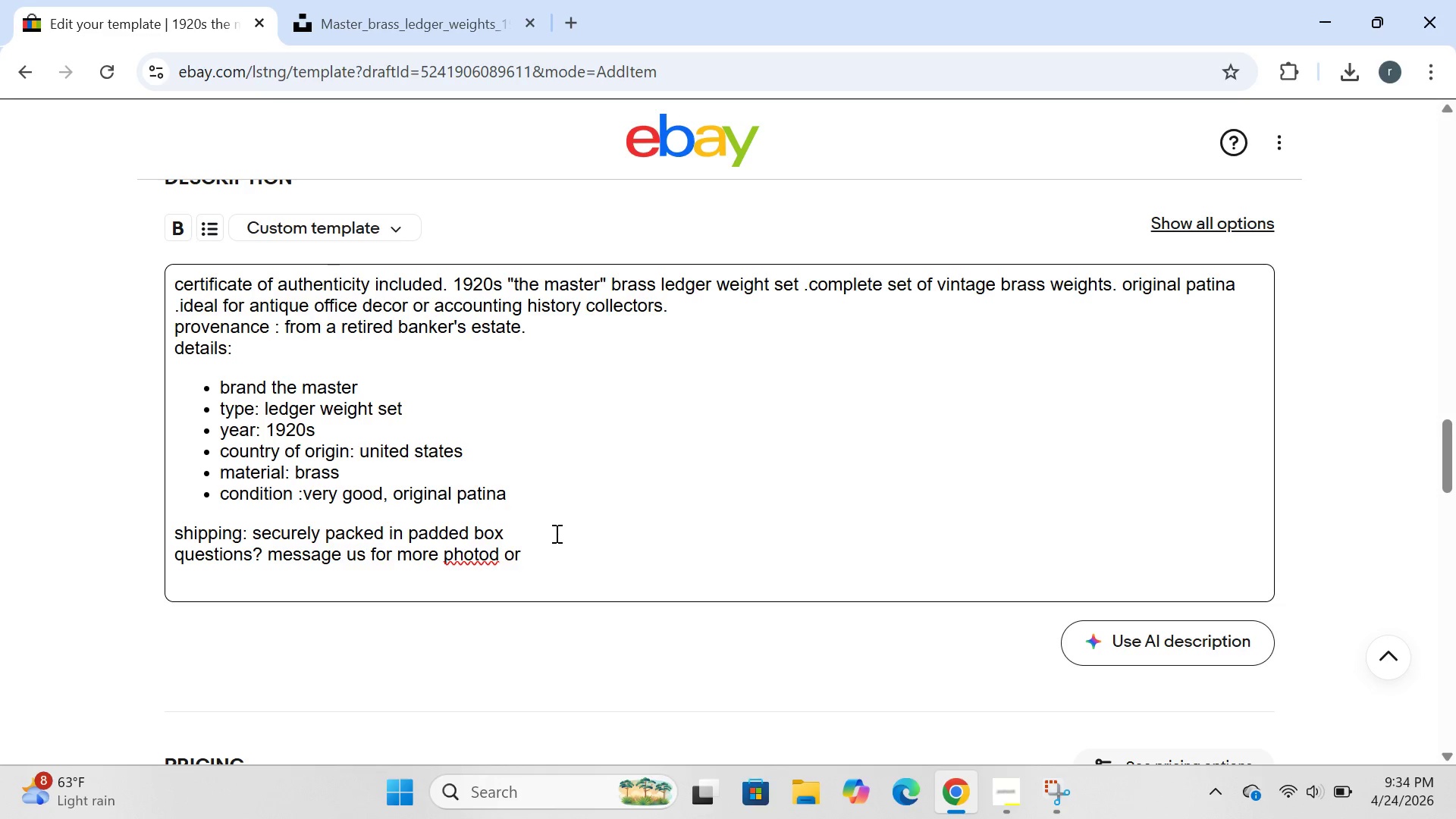 
left_click([500, 555])
 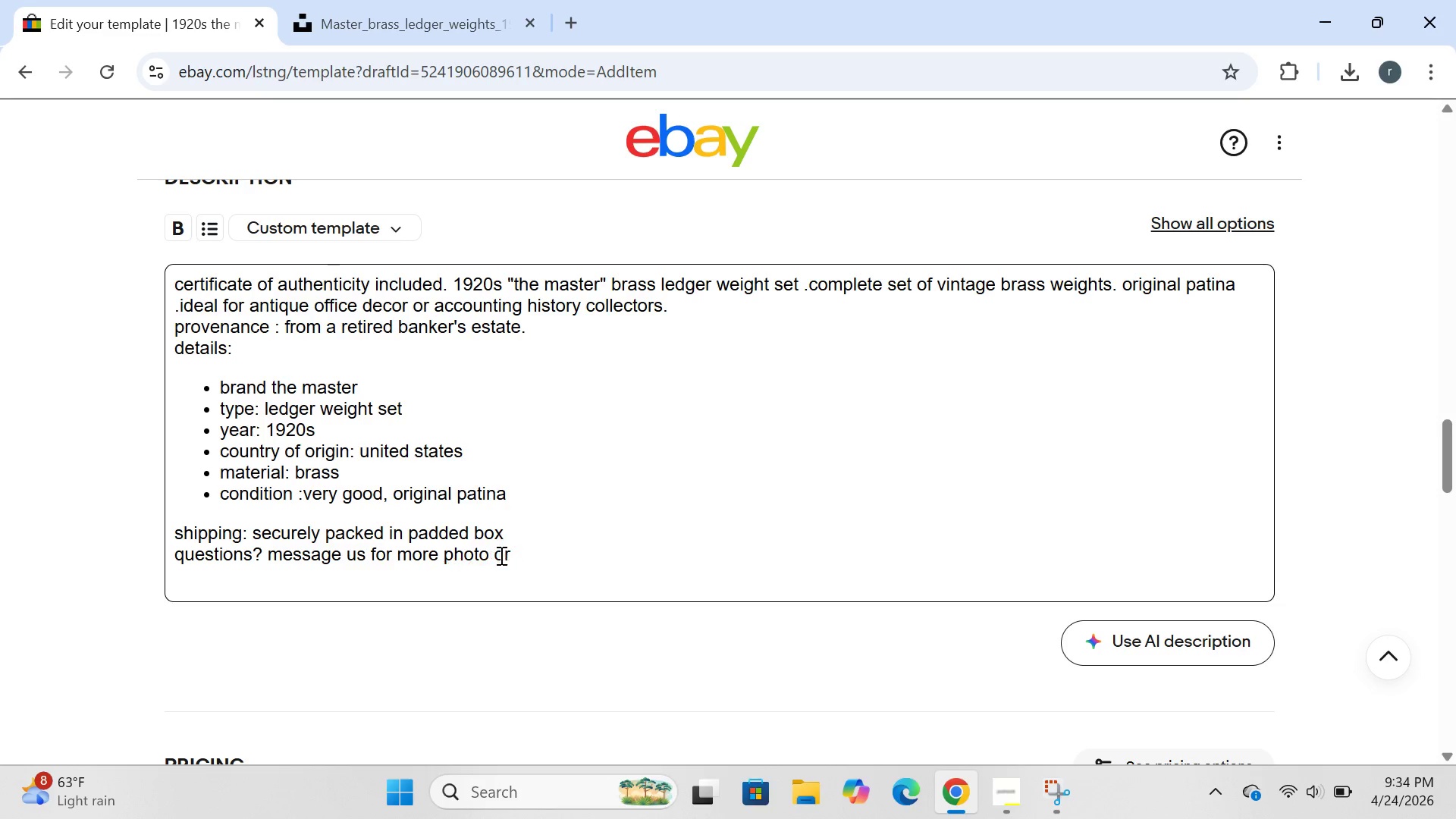 
key(Backspace)
 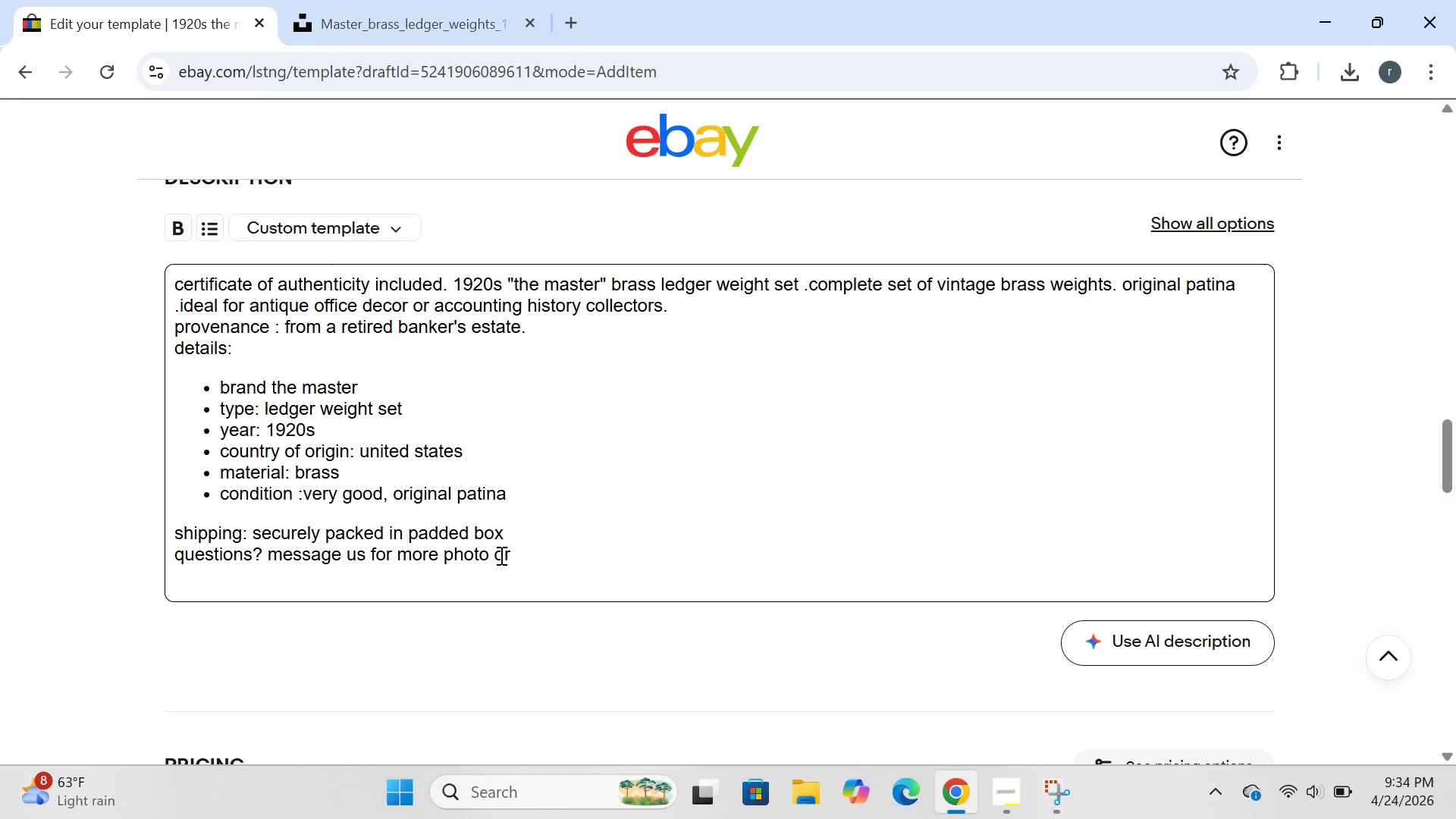 
key(S)
 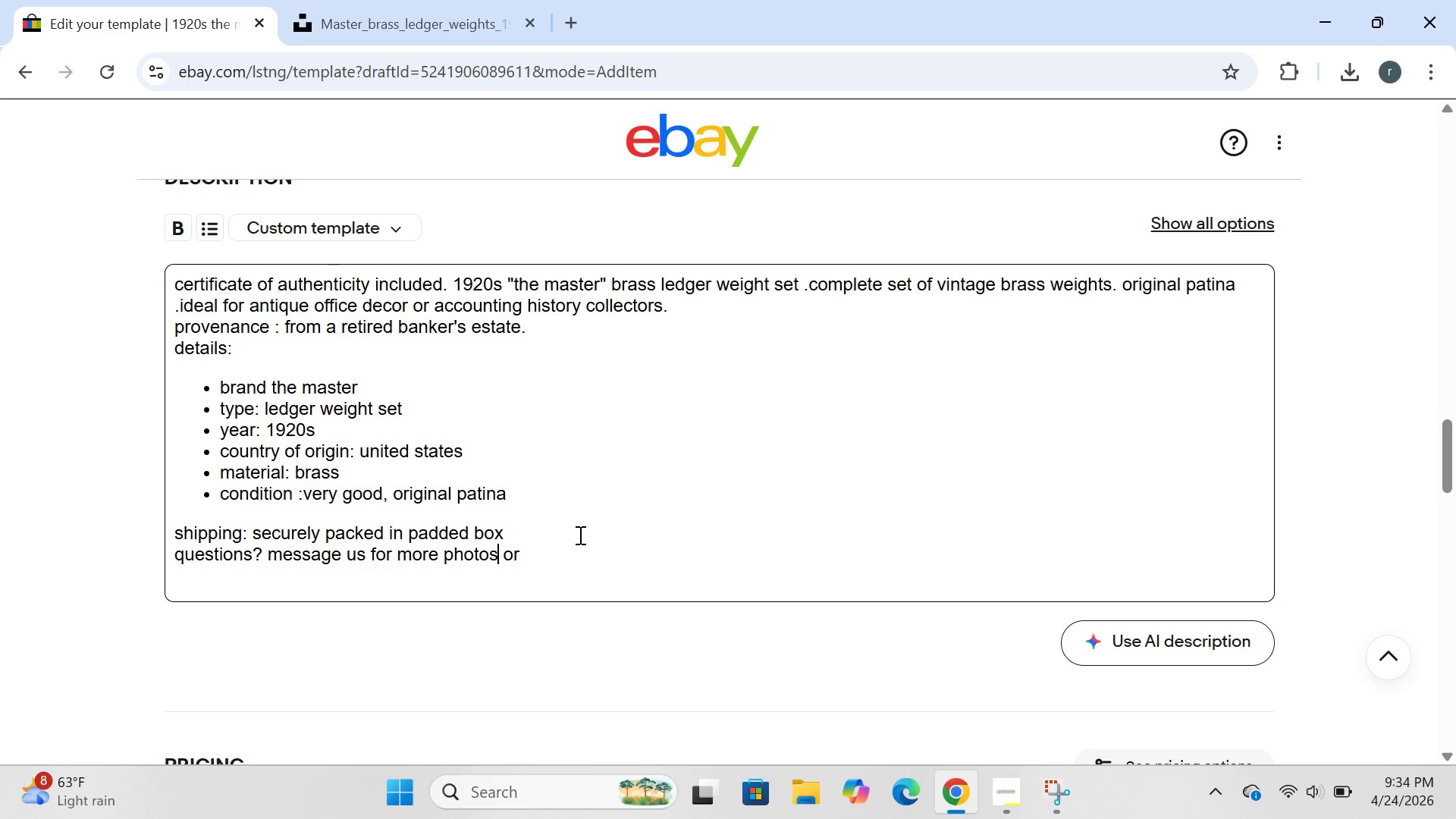 
left_click([562, 551])
 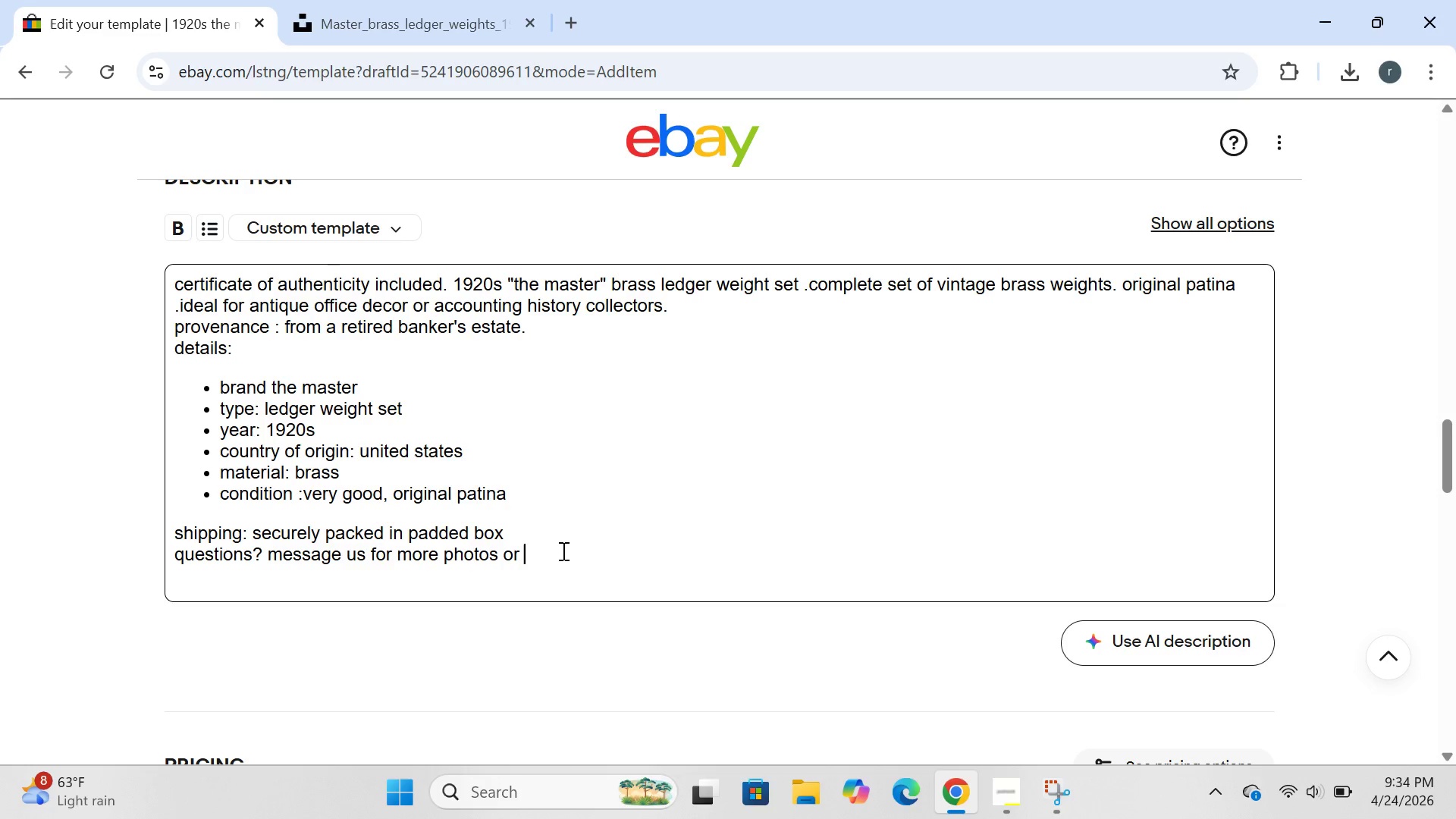 
type(information)
 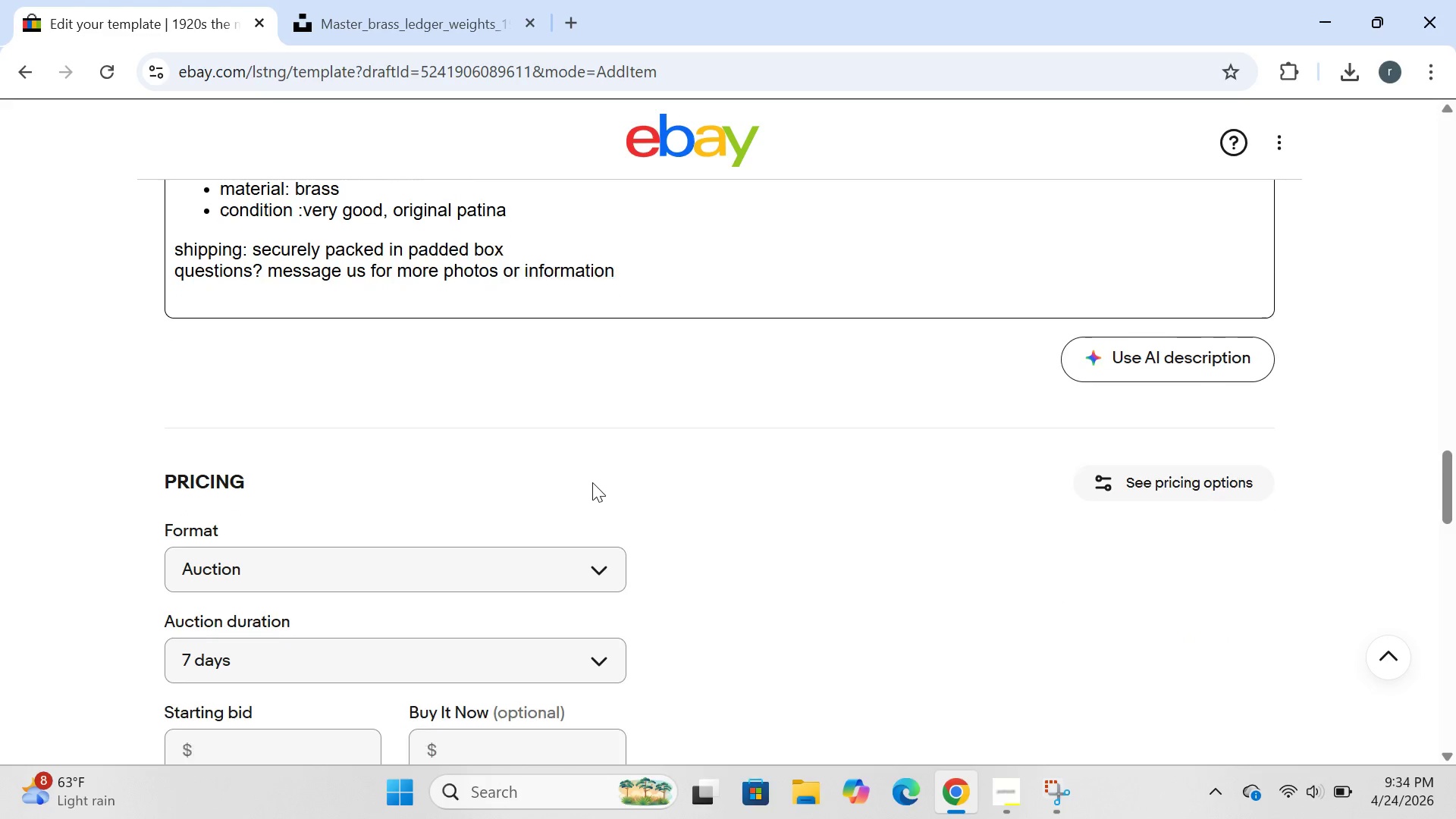 
wait(5.12)
 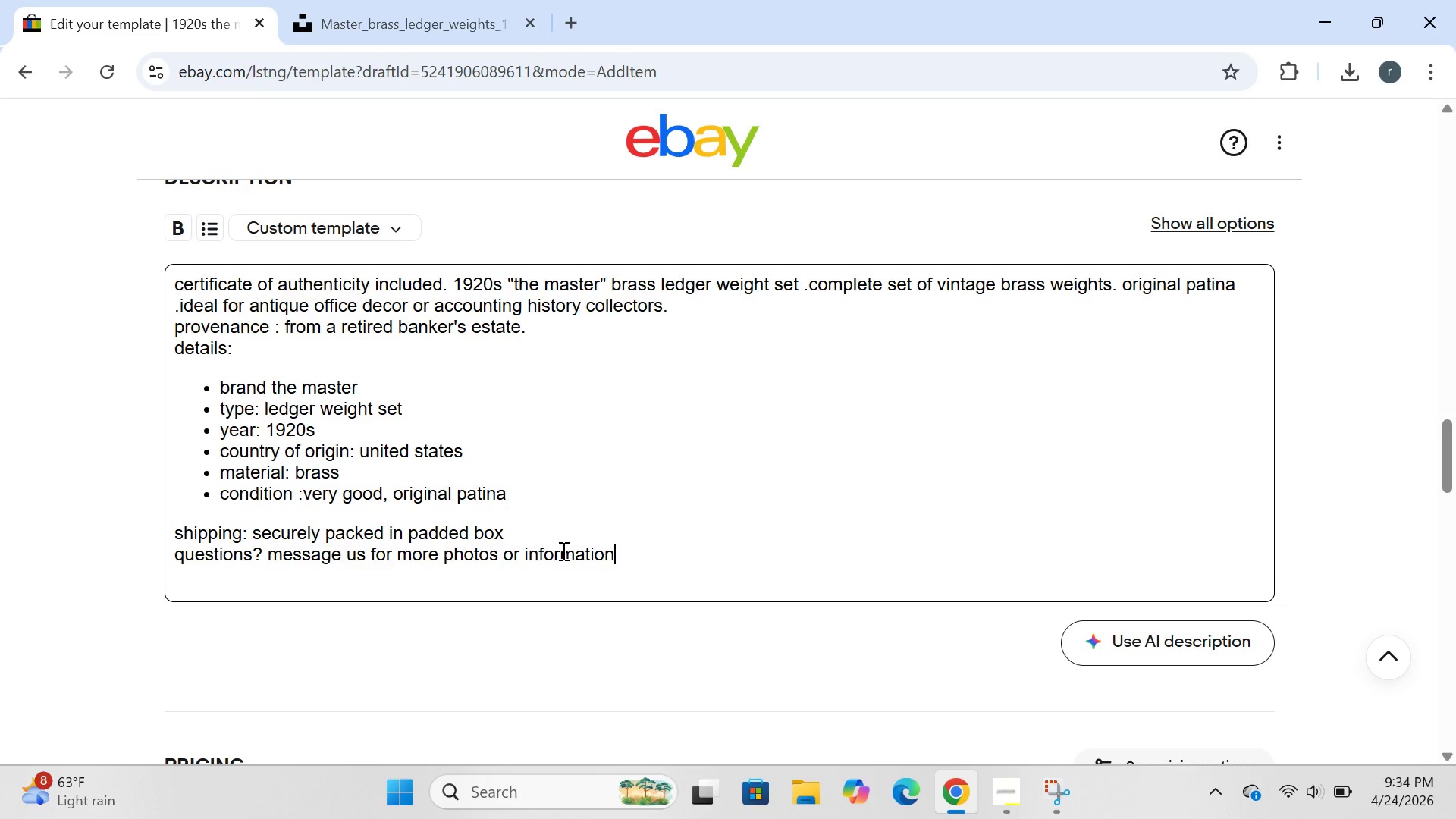 
left_click([593, 450])
 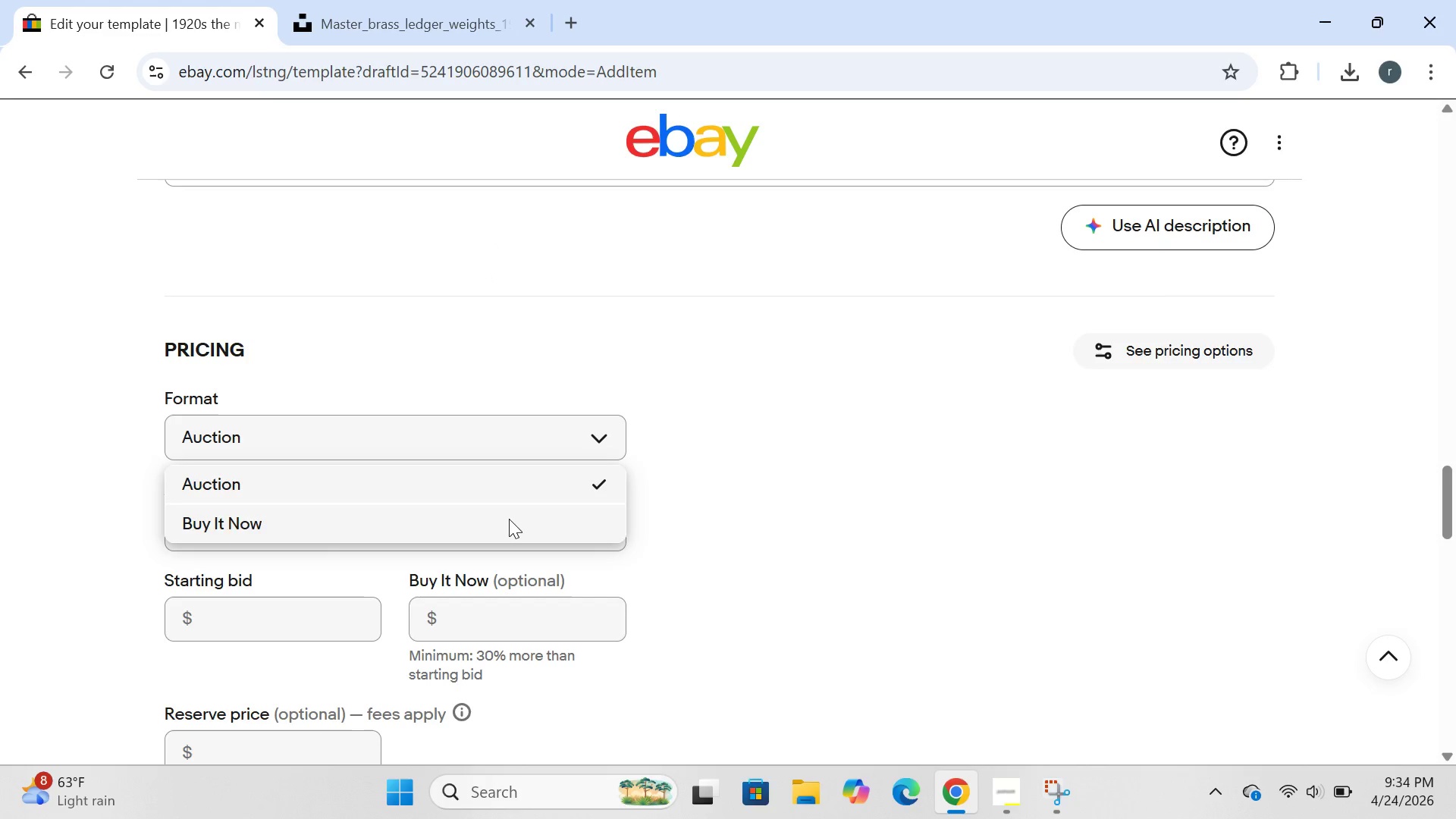 
left_click([509, 519])
 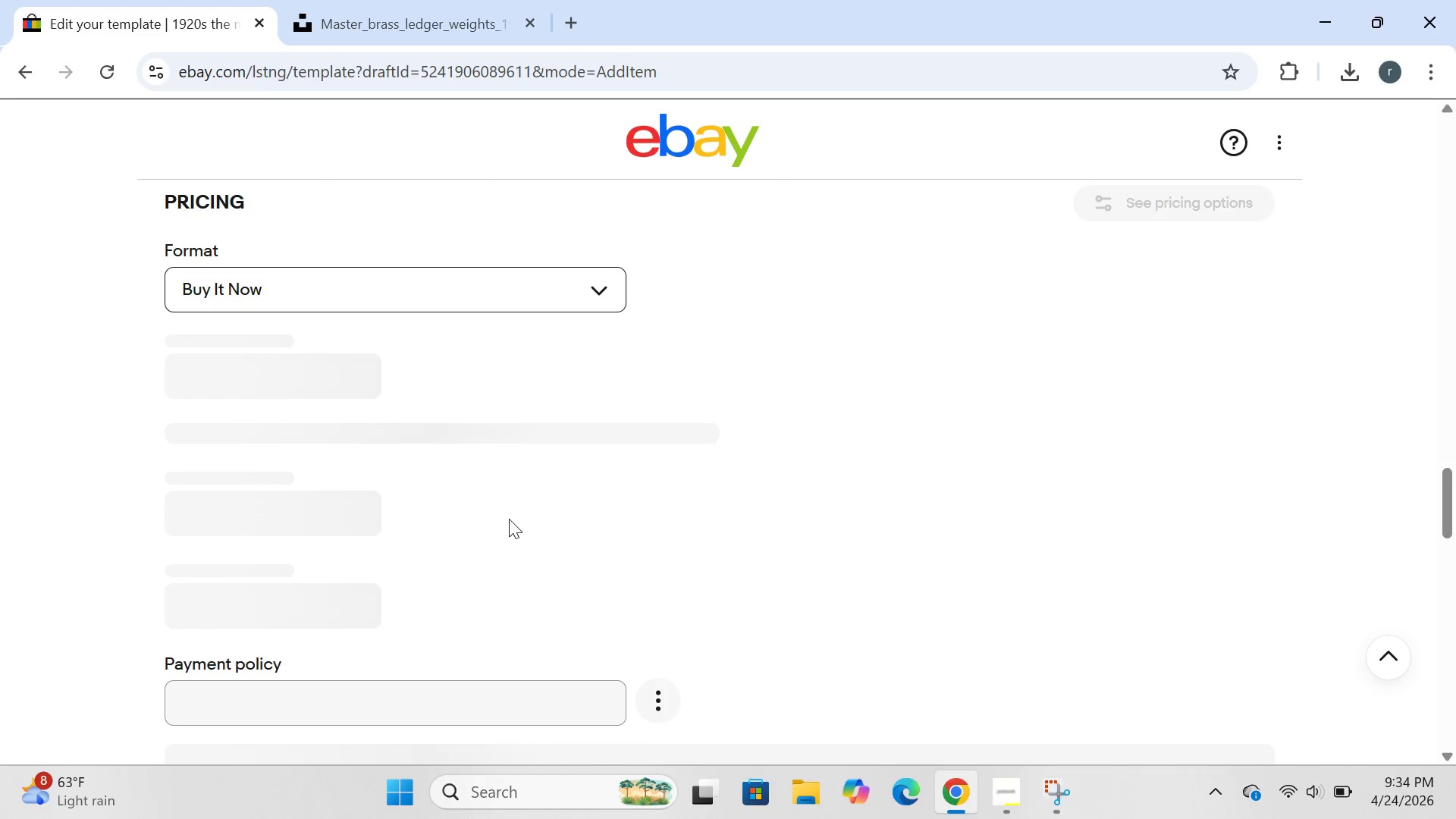 
wait(9.05)
 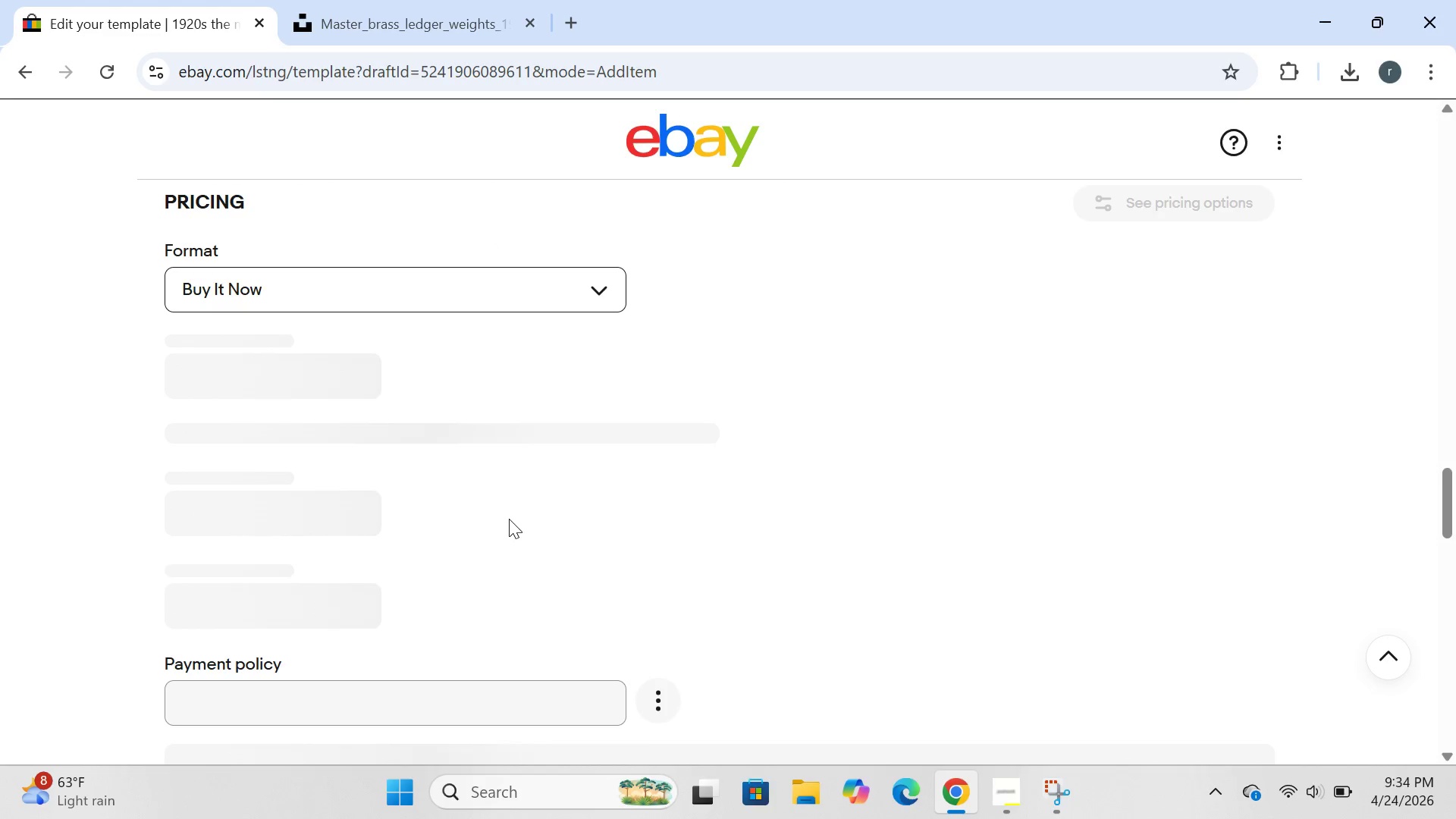 
left_click([1345, 785])
 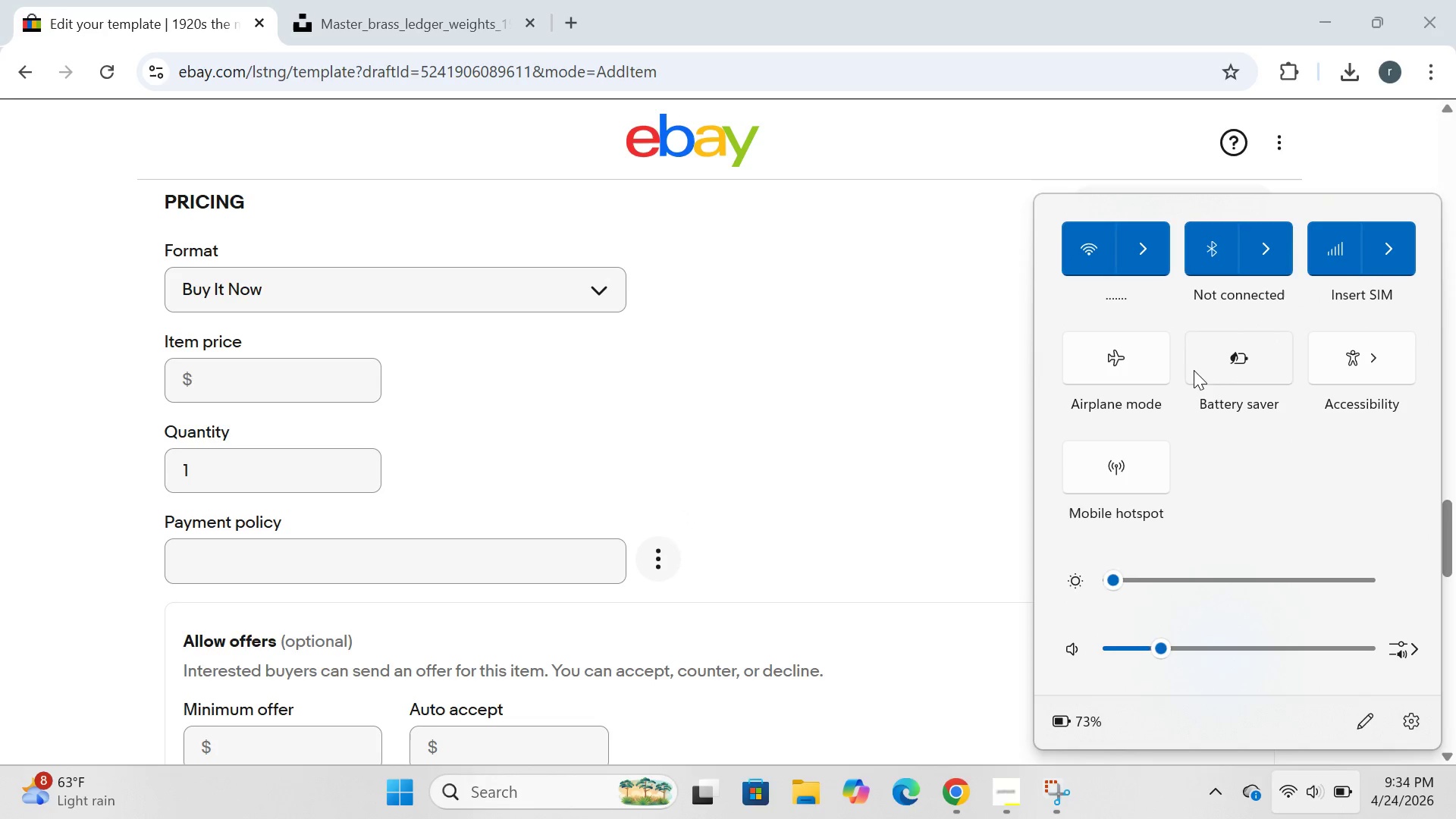 
left_click([1213, 369])
 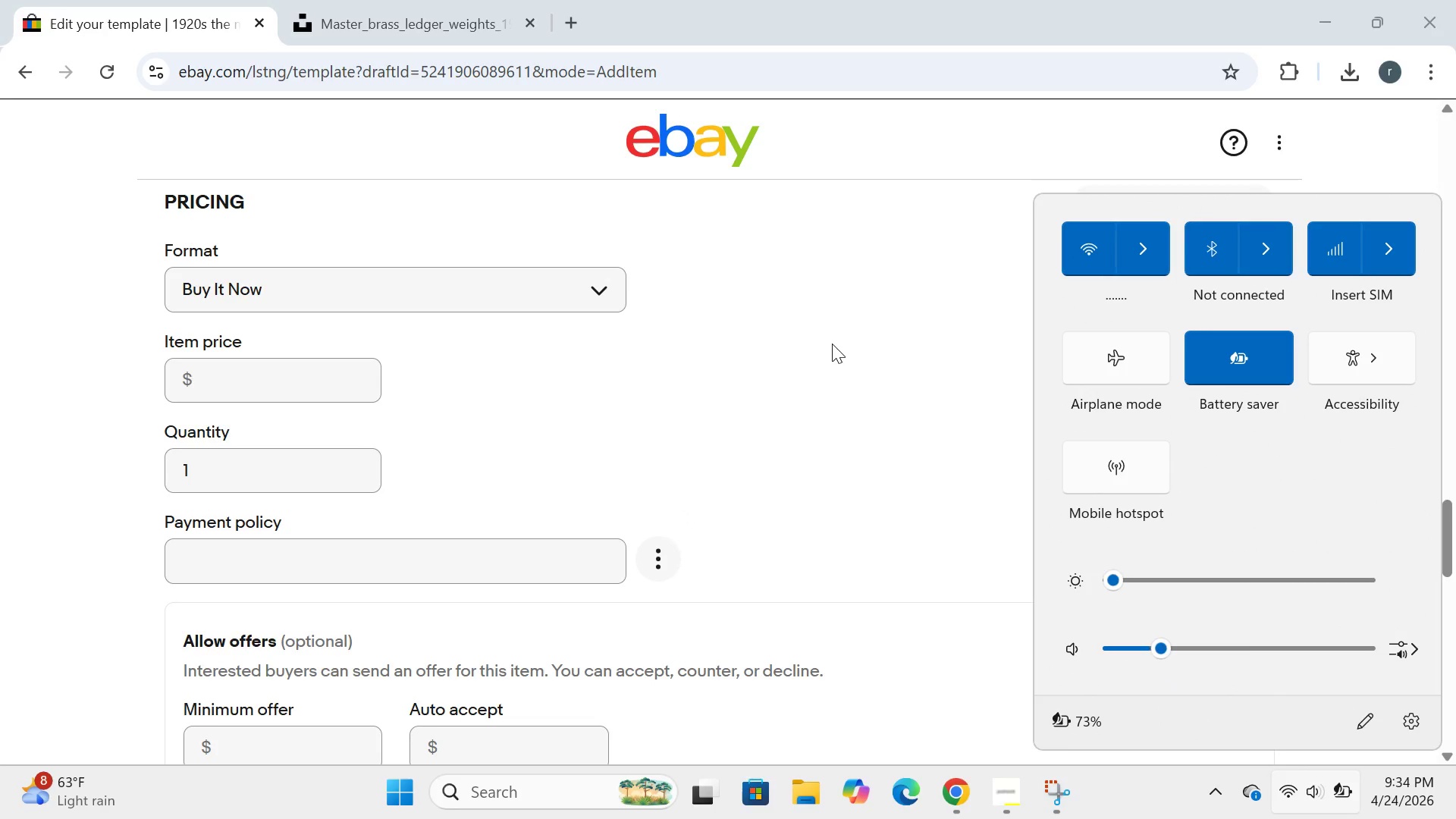 
left_click([832, 343])
 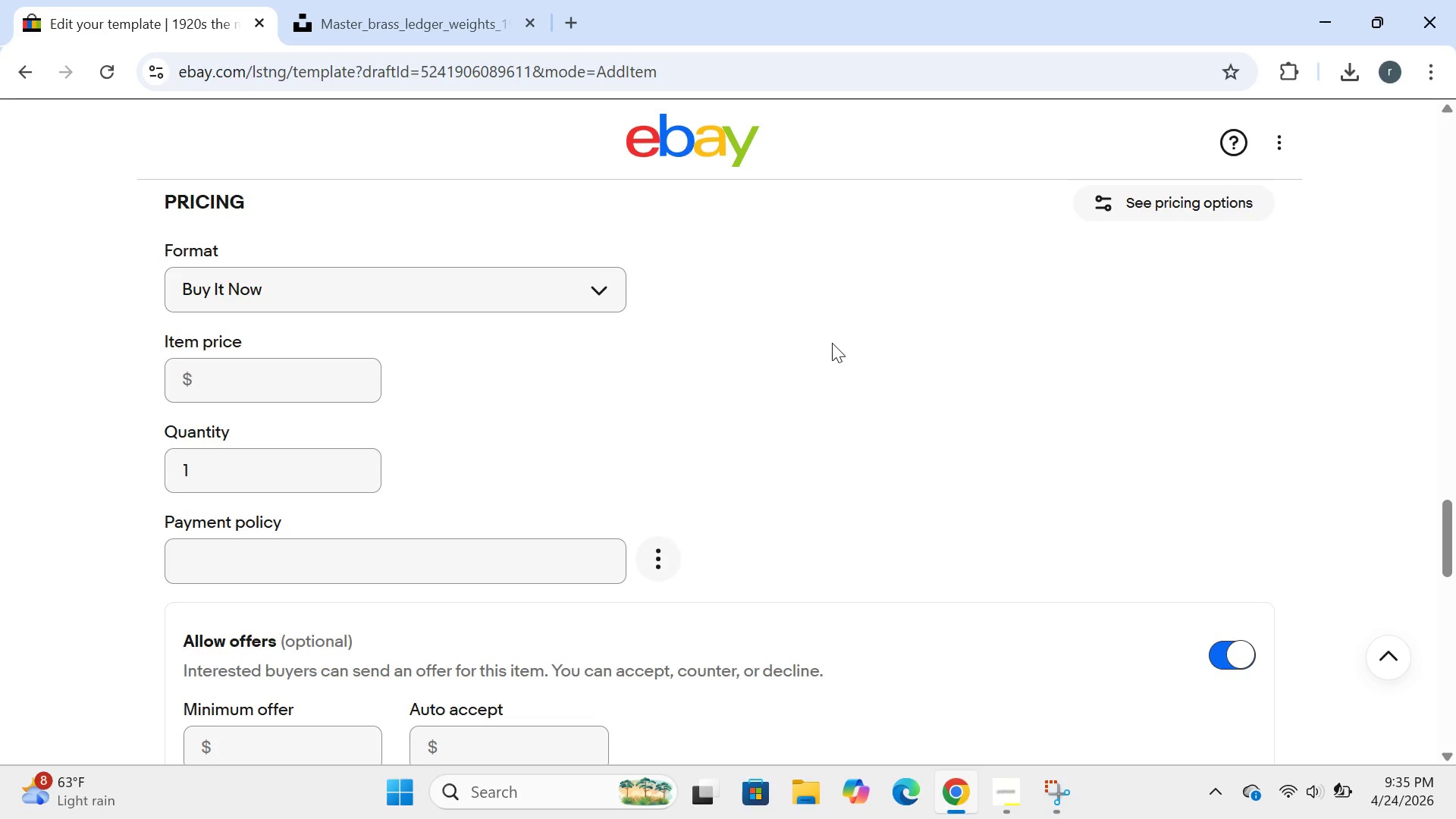 
wait(31.12)
 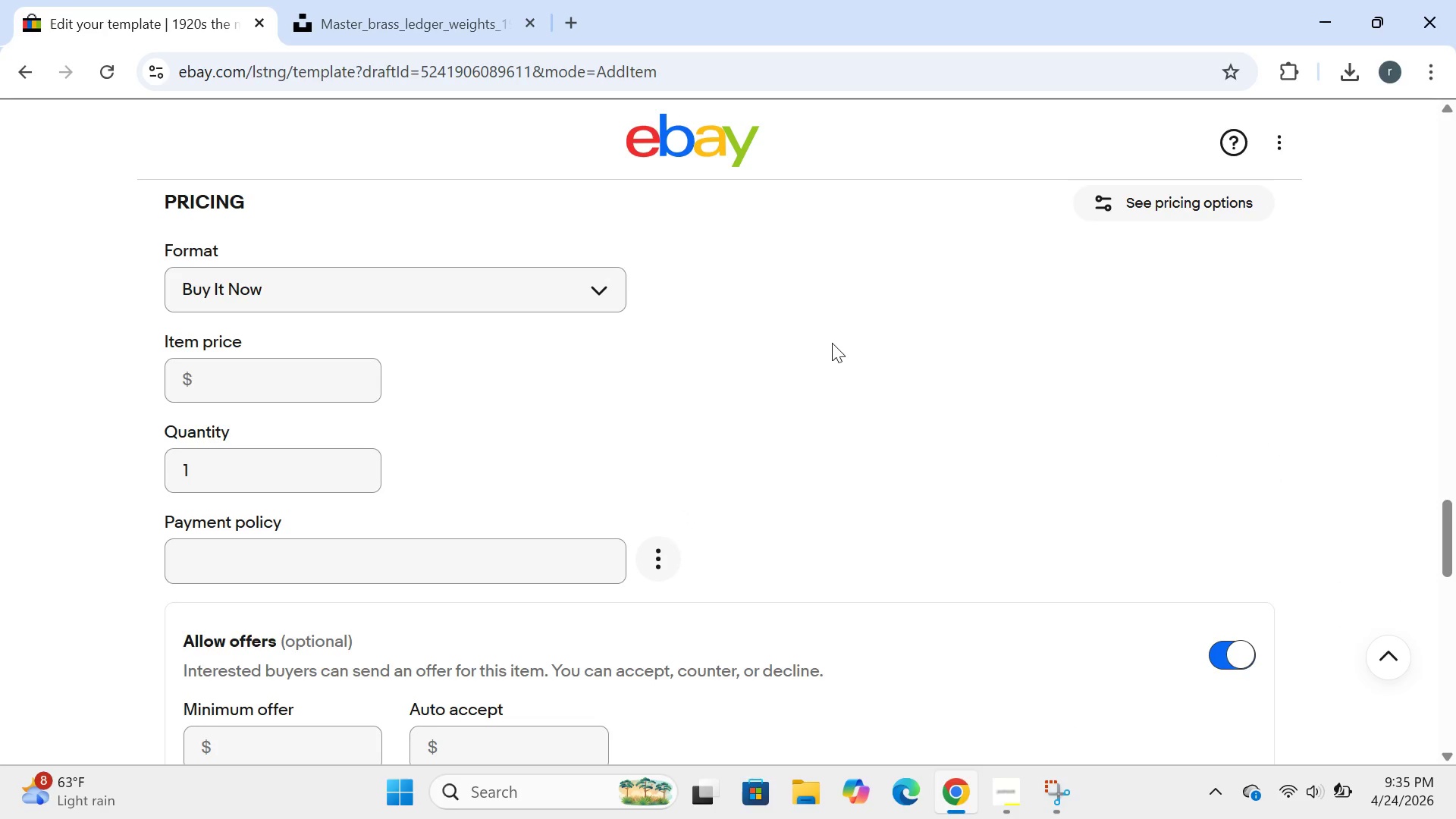 
left_click([247, 397])
 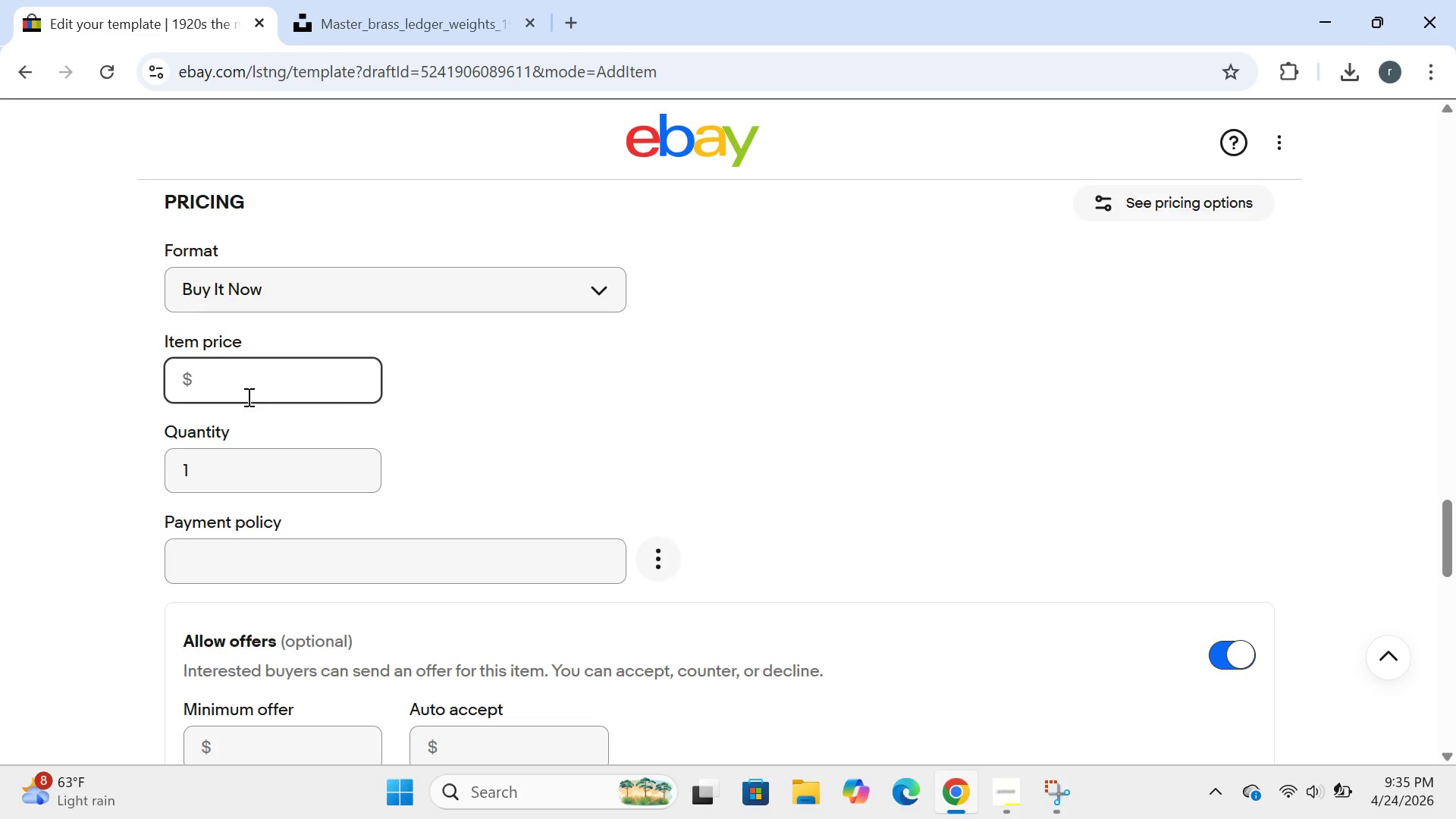 
type(276)
key(Backspace)
type(5)
 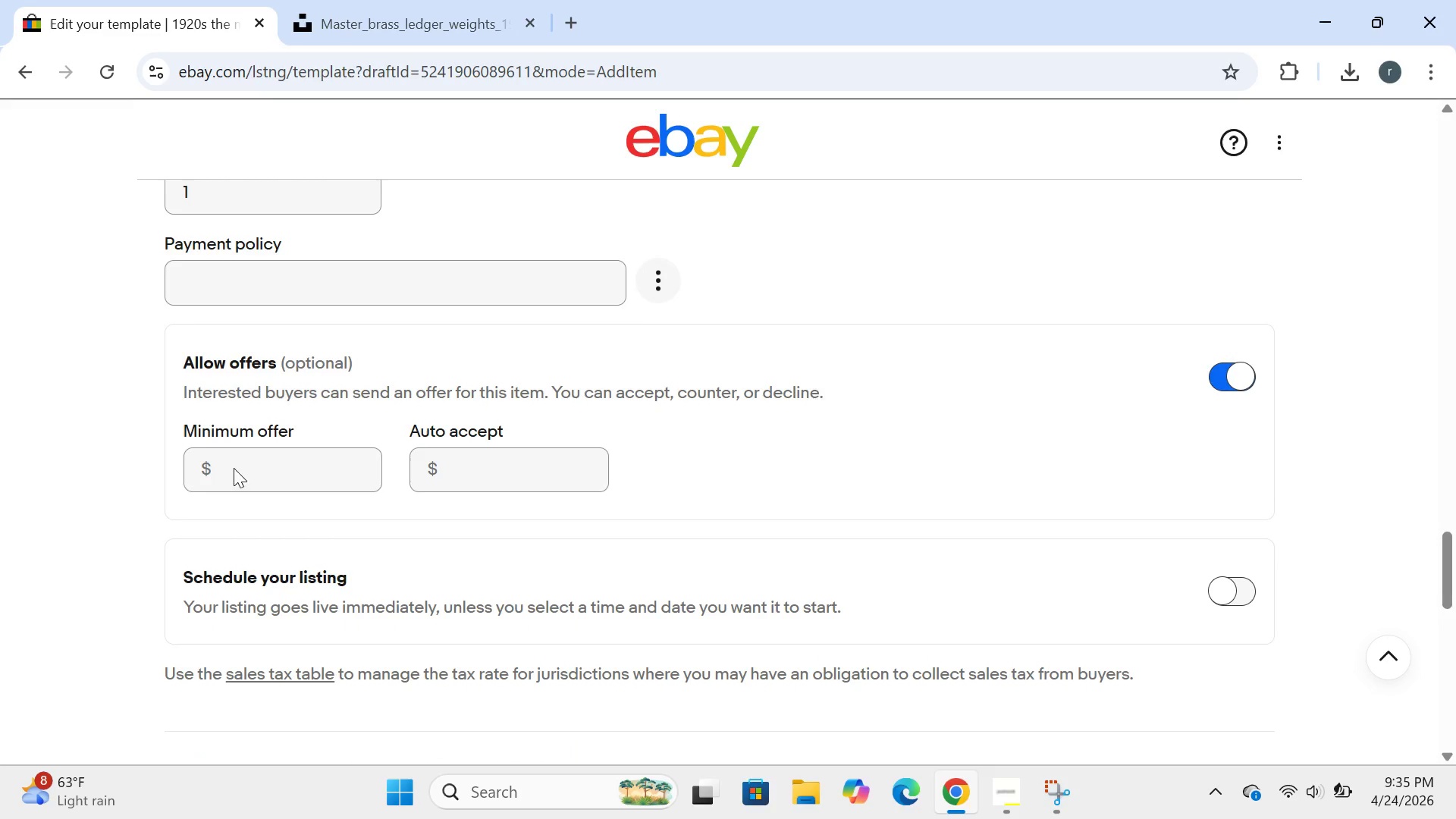 
wait(5.02)
 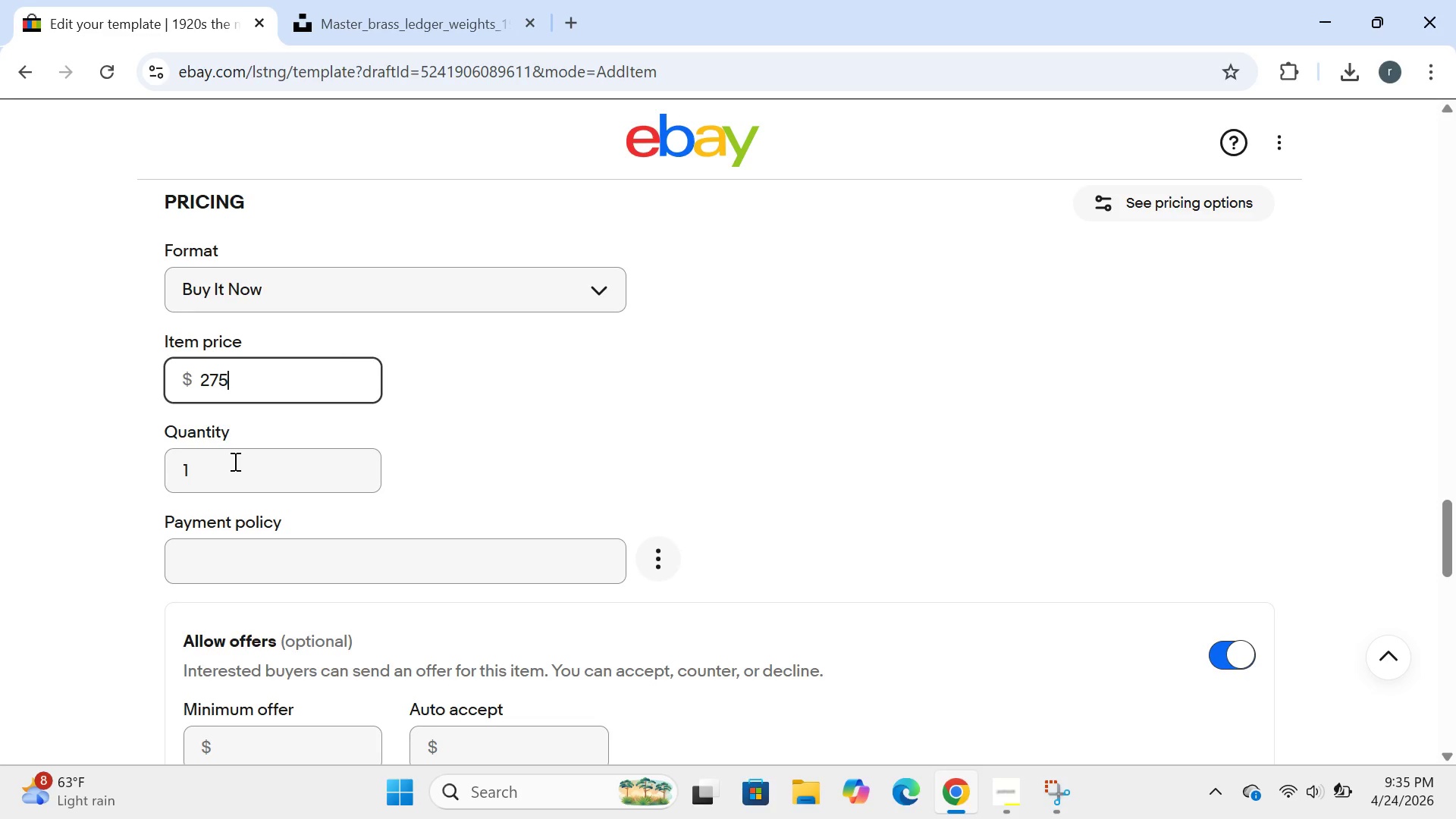 
left_click([242, 484])
 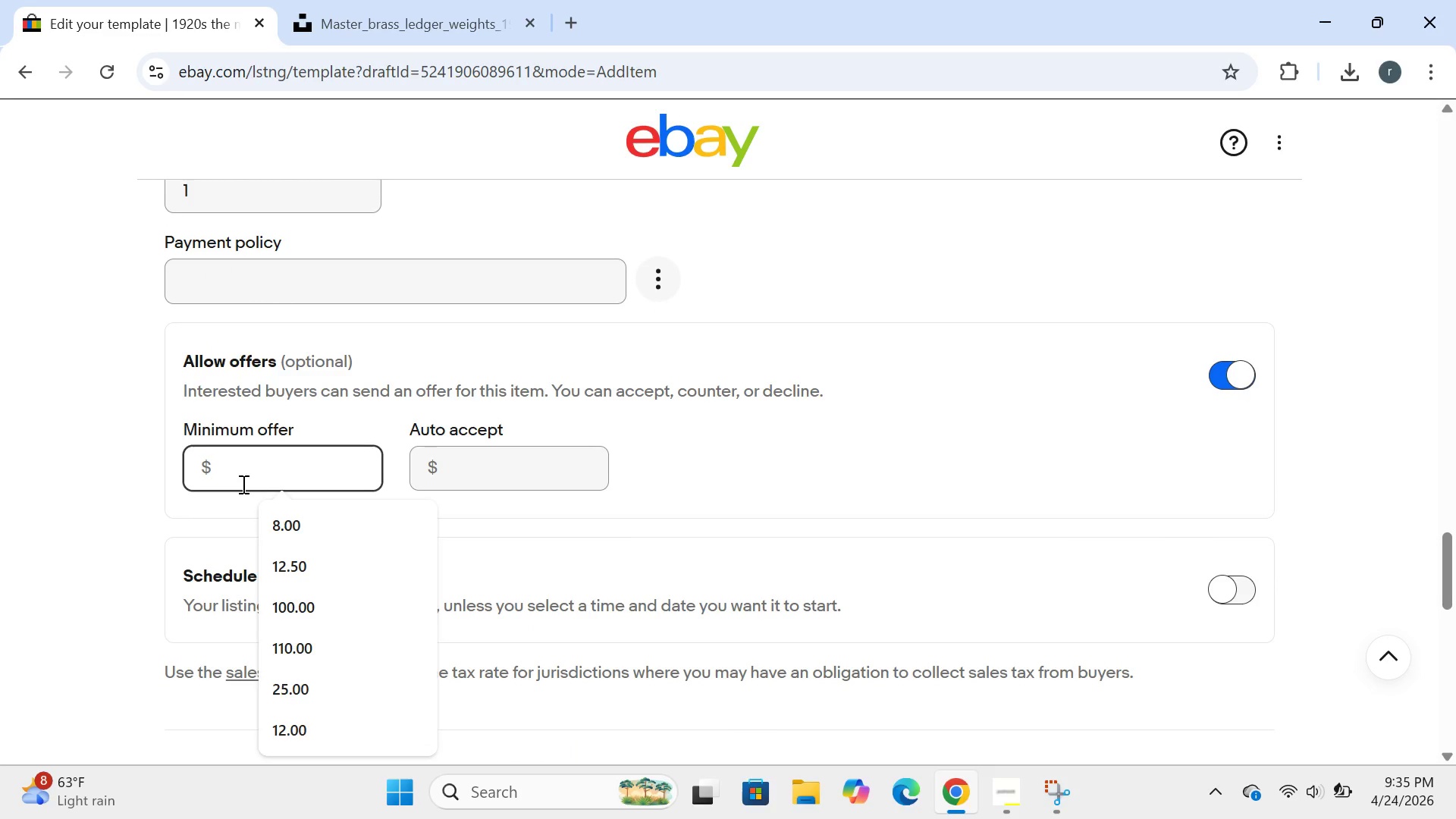 
type(200)
 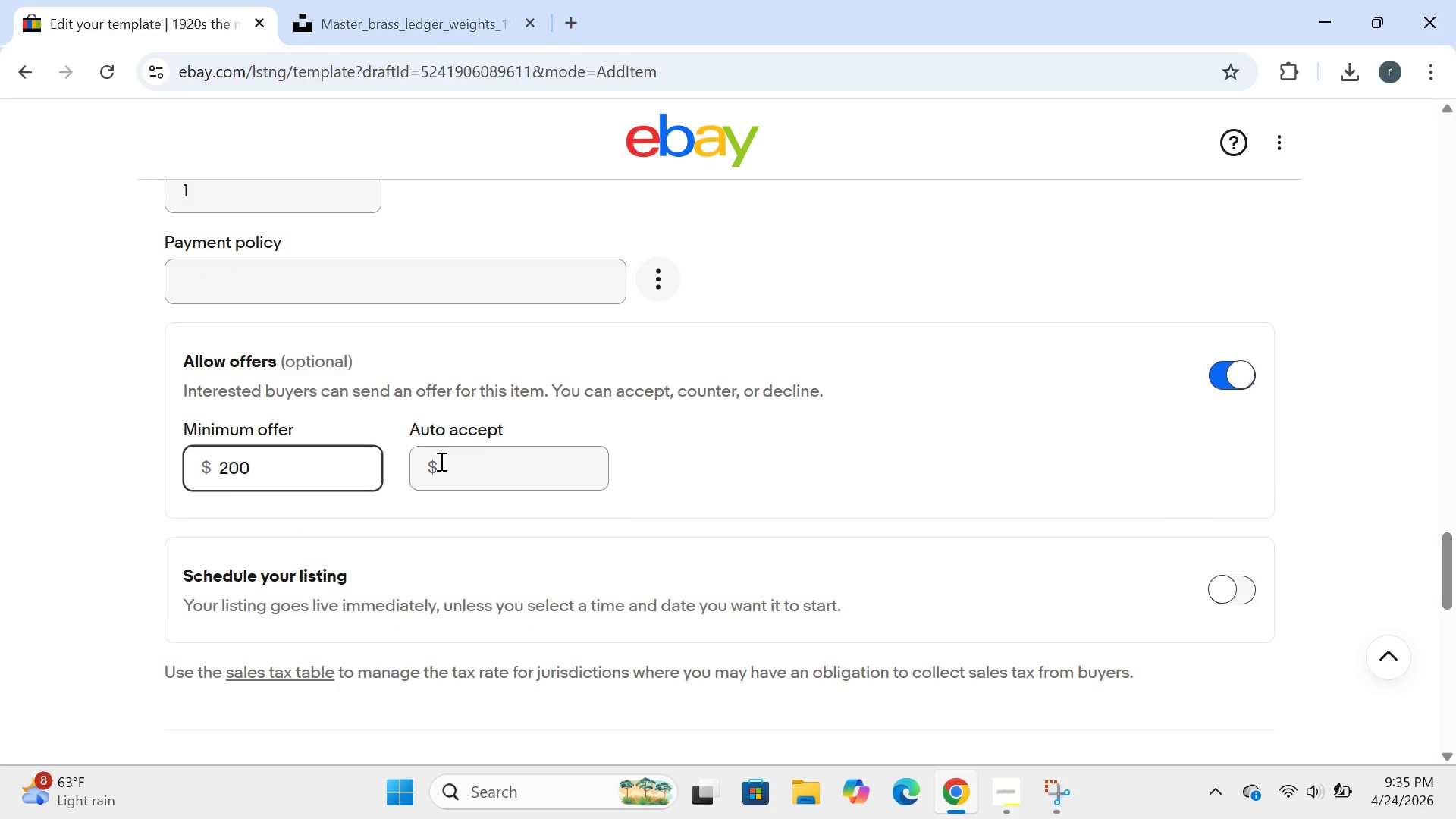 
left_click([440, 461])
 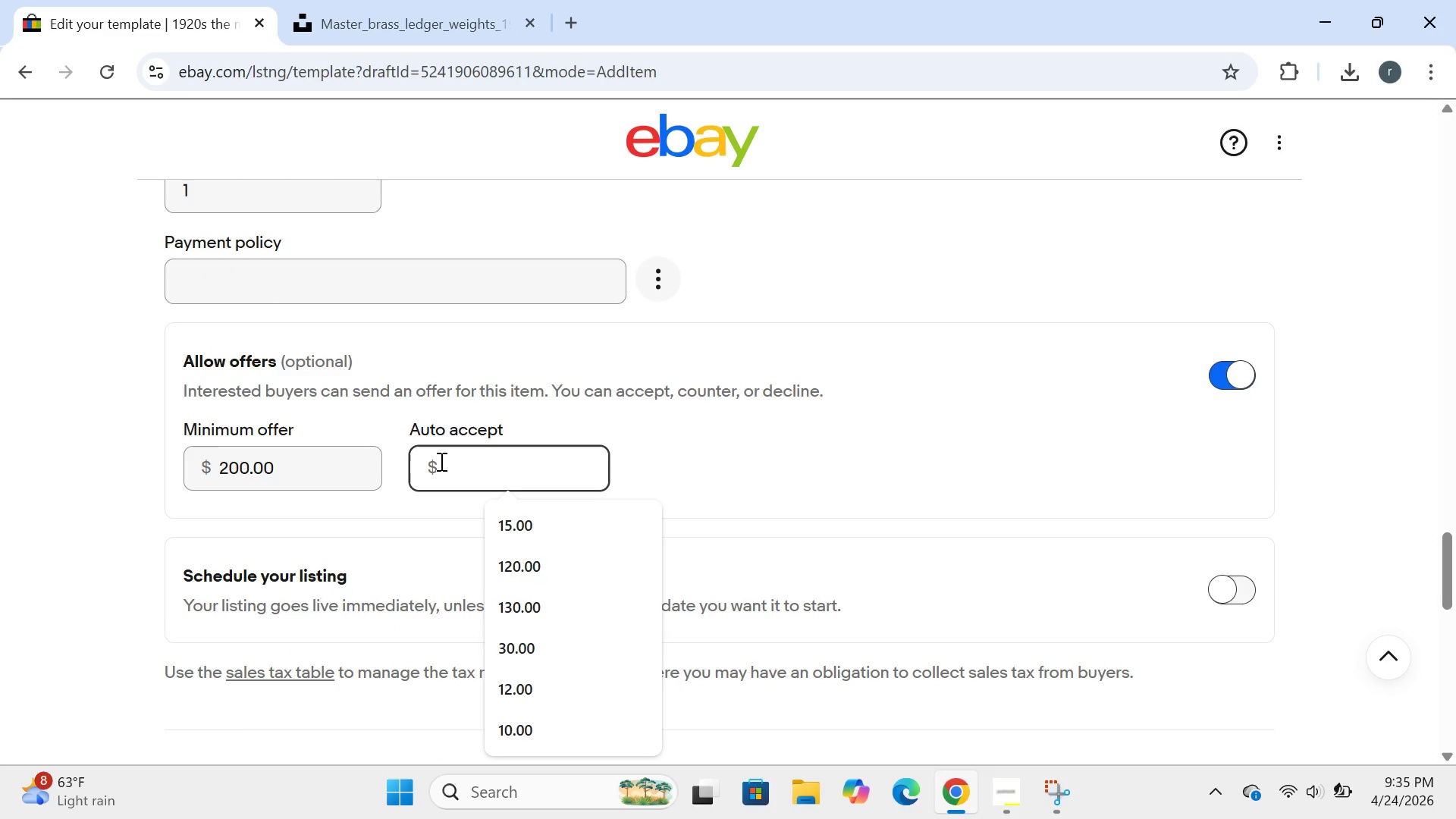 
type(250)
 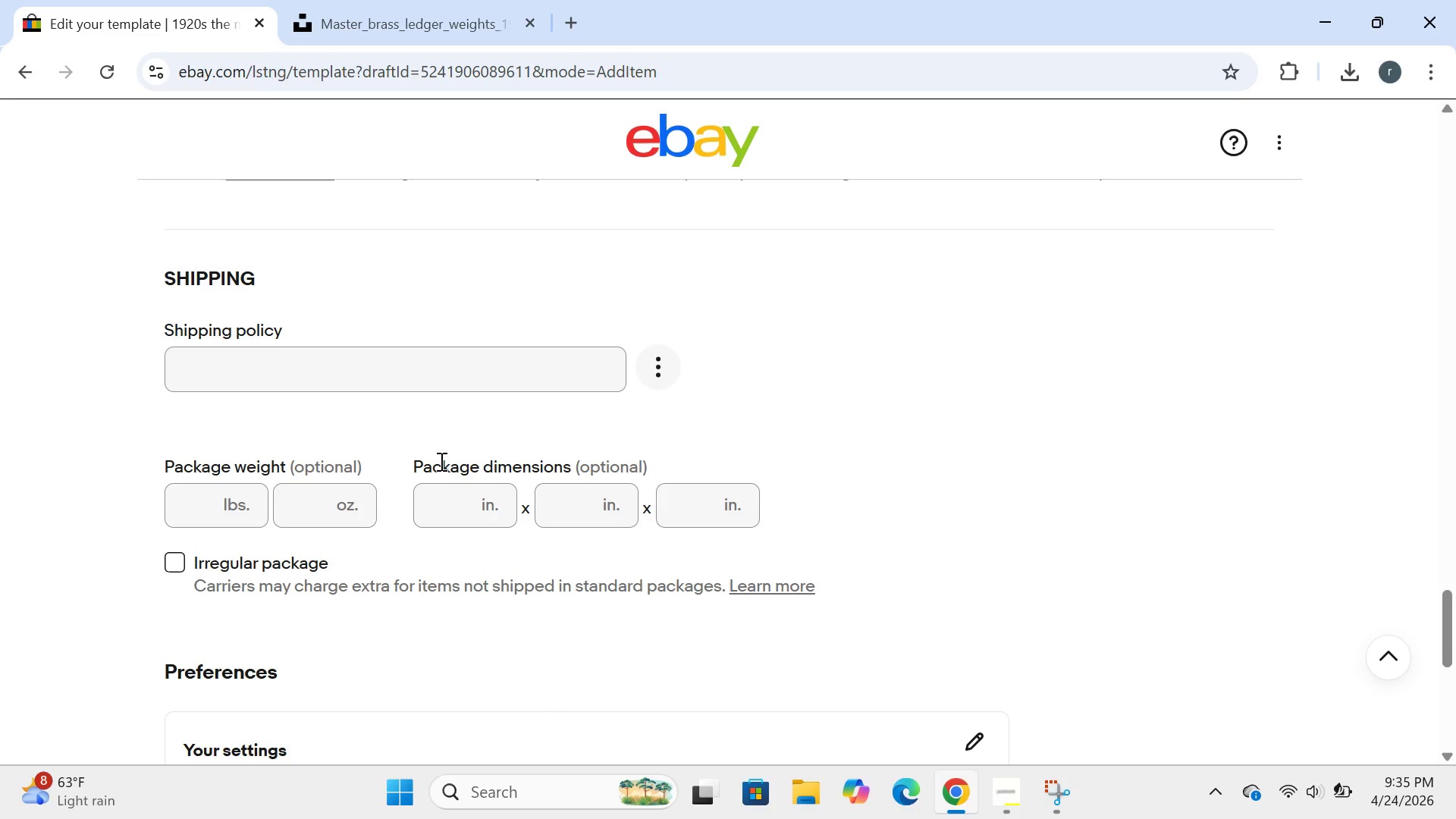 
wait(7.19)
 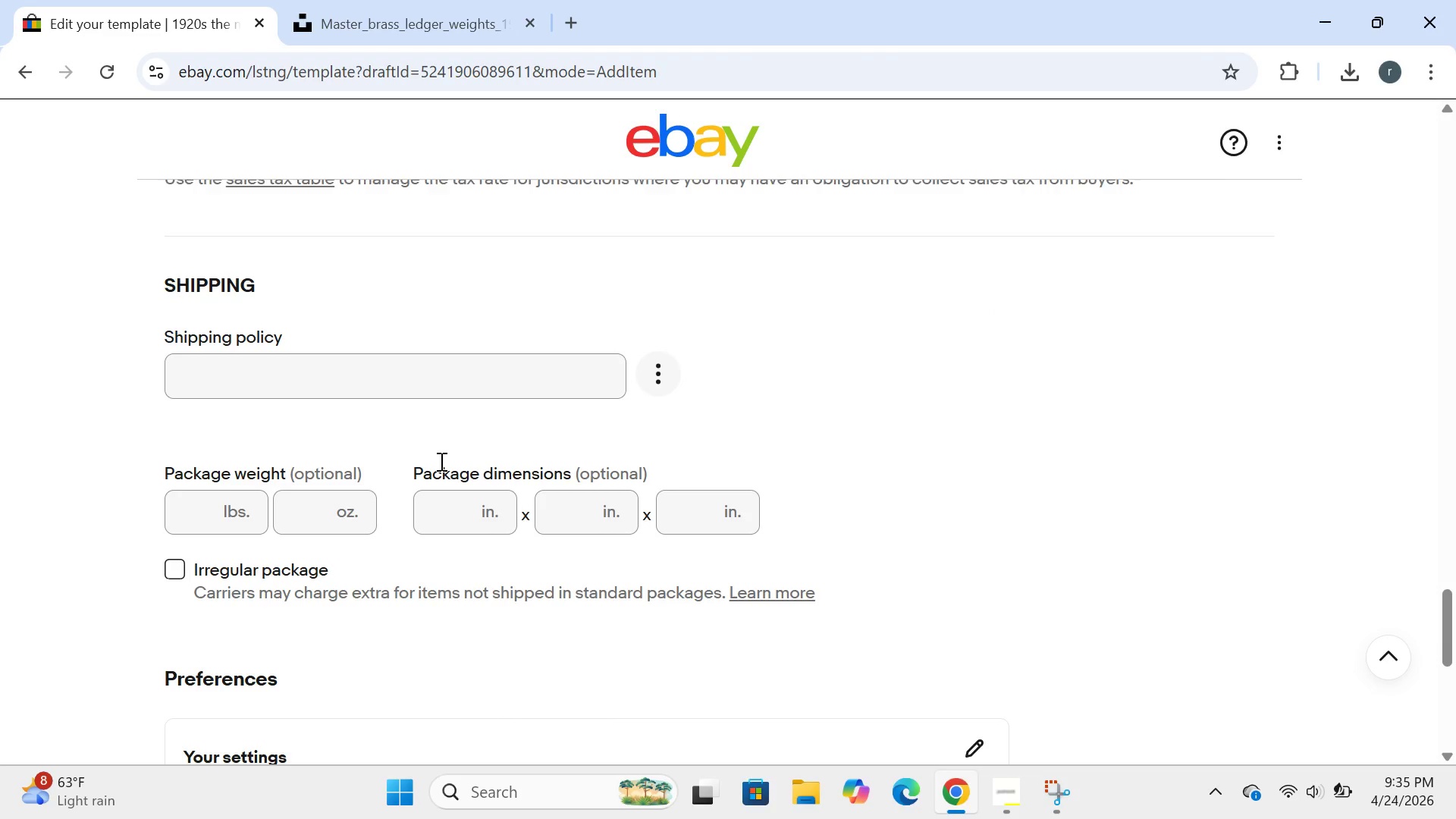 
left_click([652, 301])
 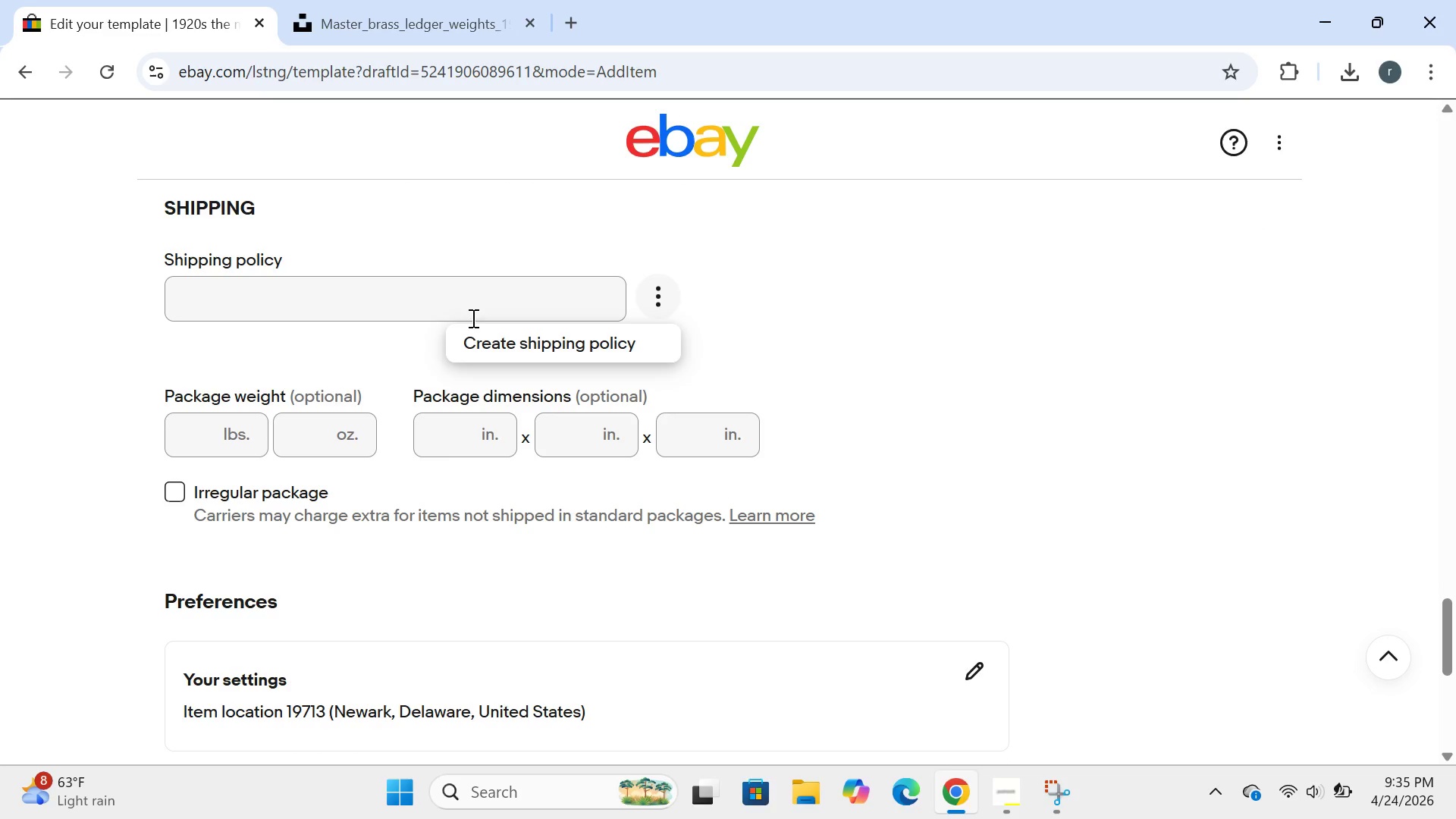 
left_click([470, 315])
 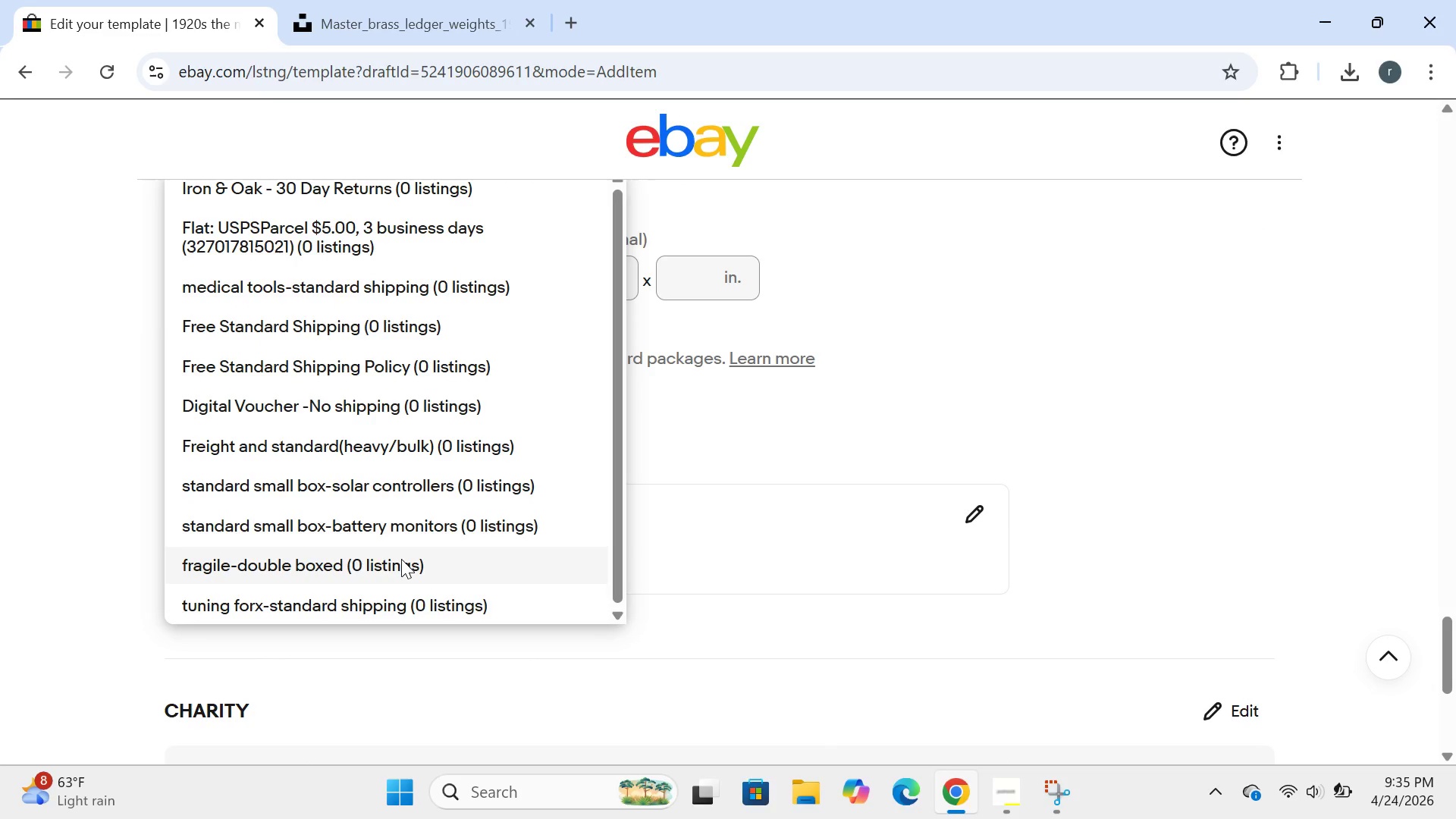 
left_click([391, 575])
 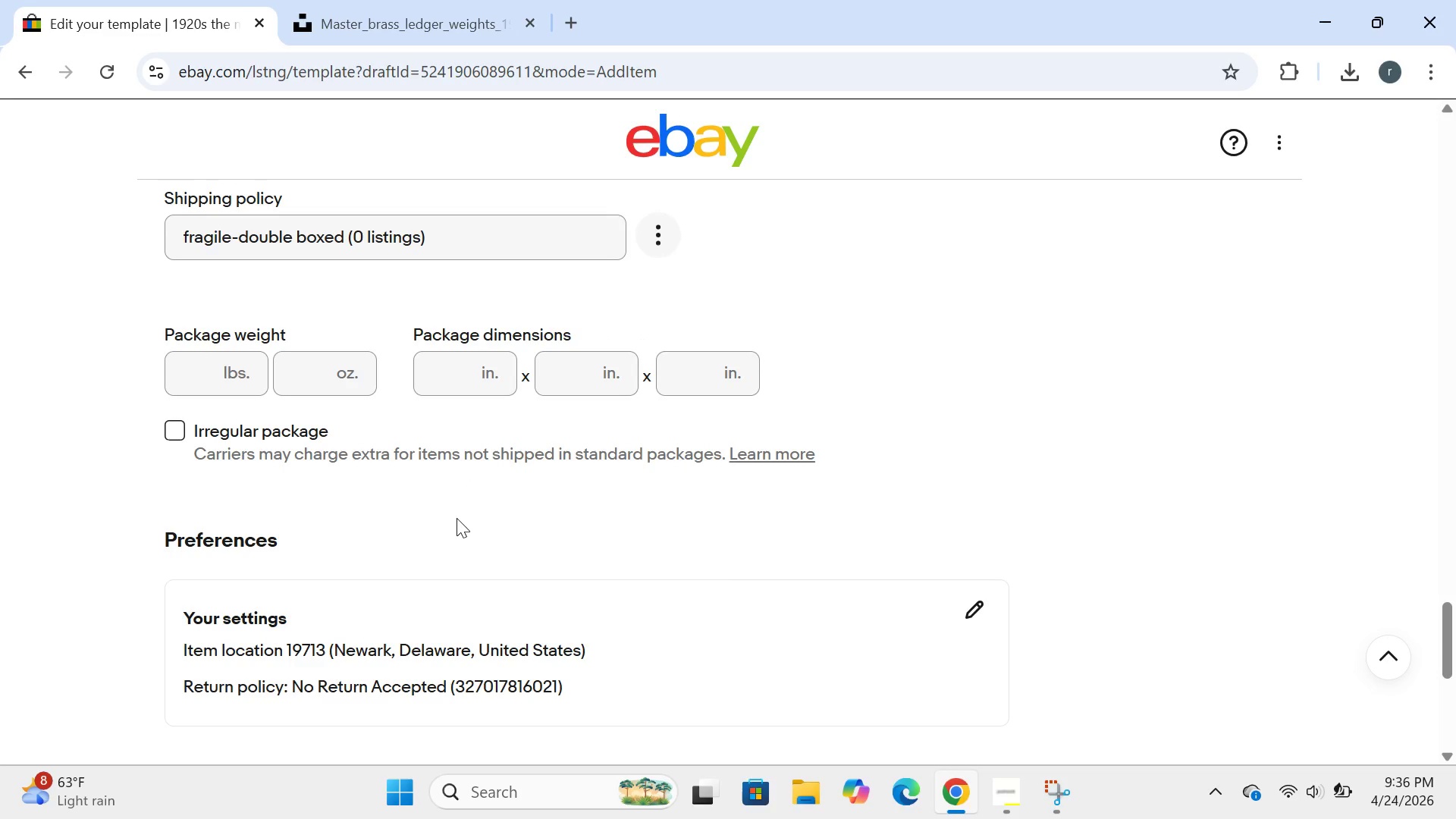 
wait(31.0)
 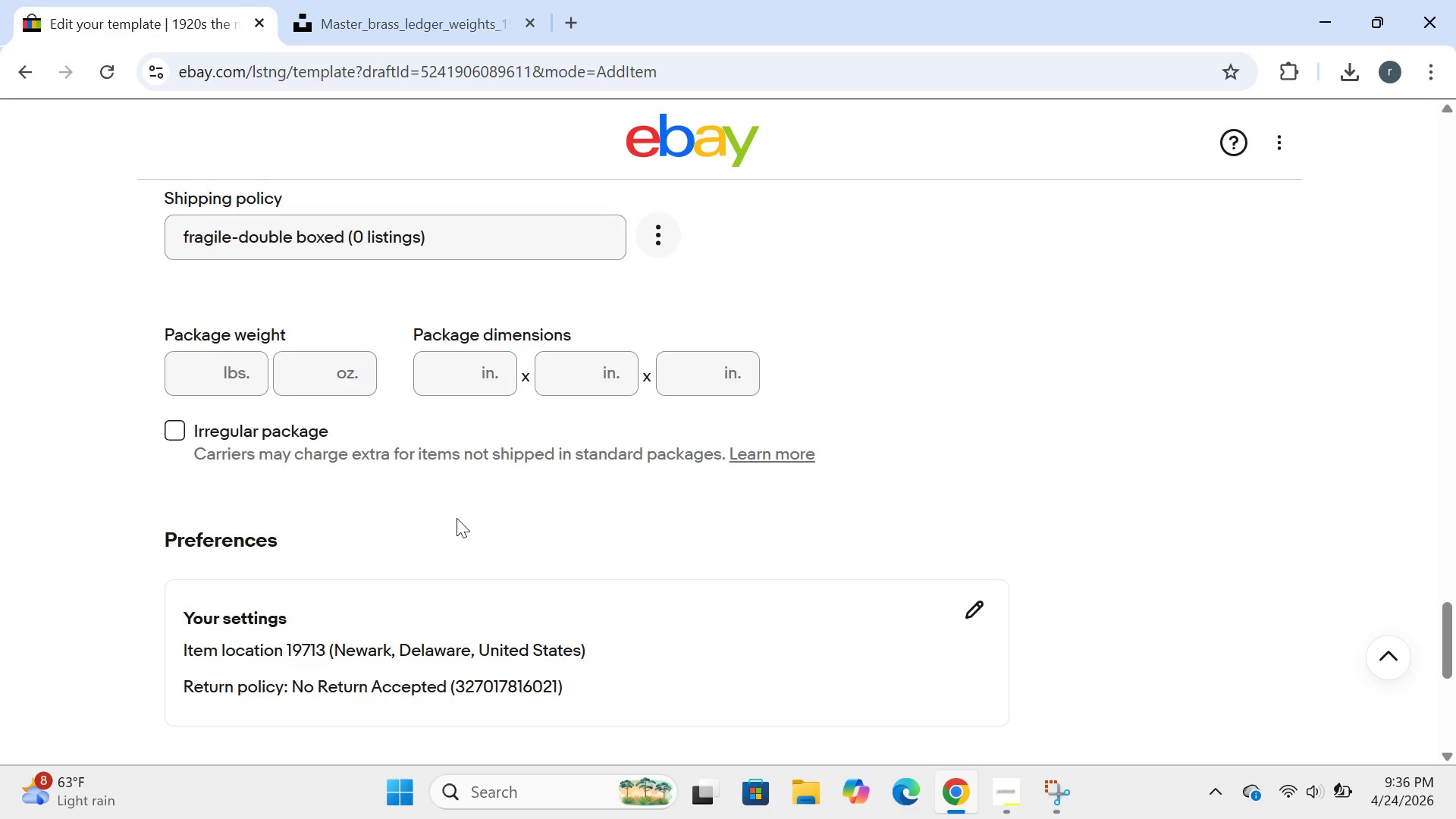 
left_click([199, 366])
 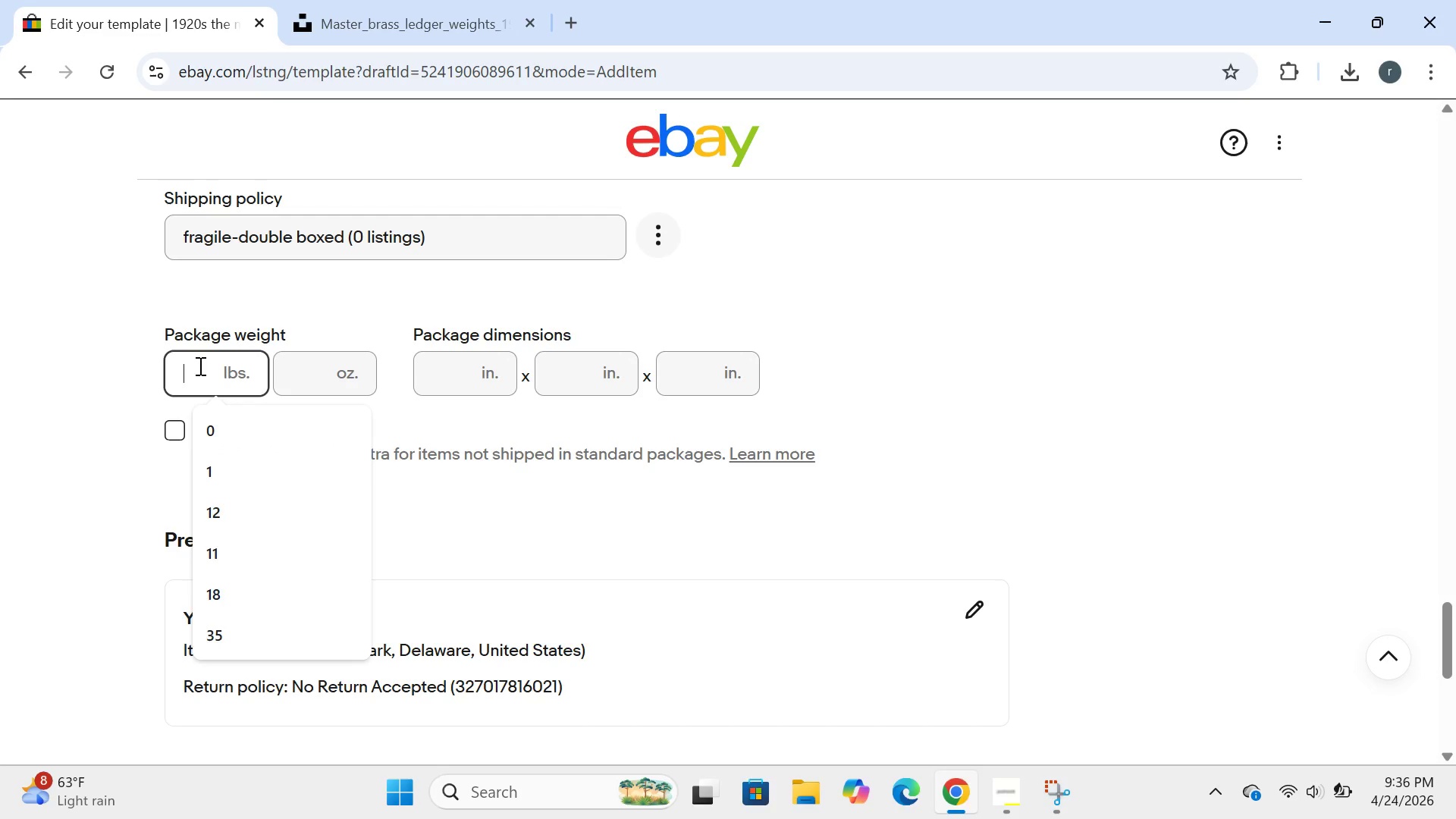 
key(3)
 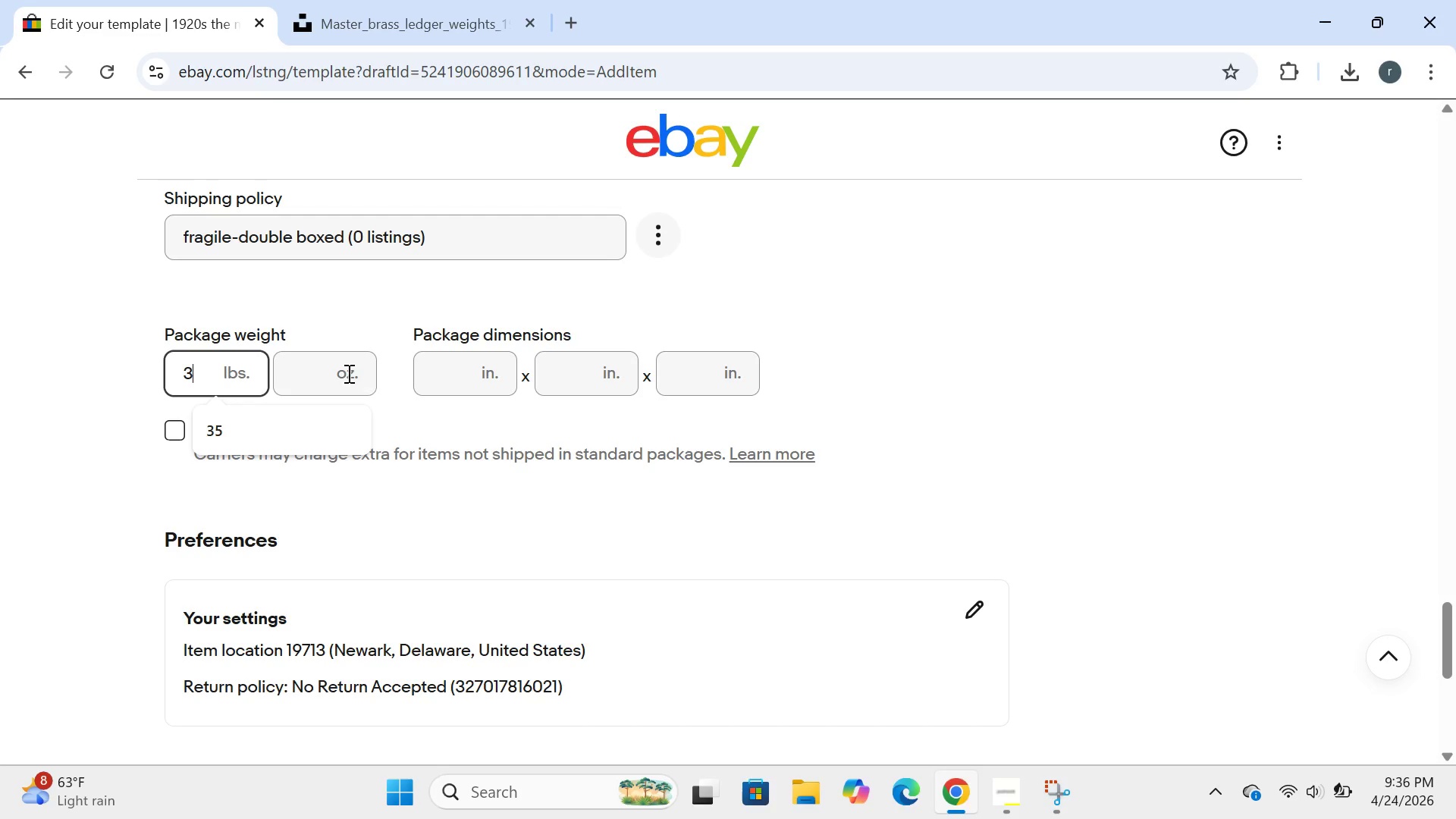 
left_click([331, 372])
 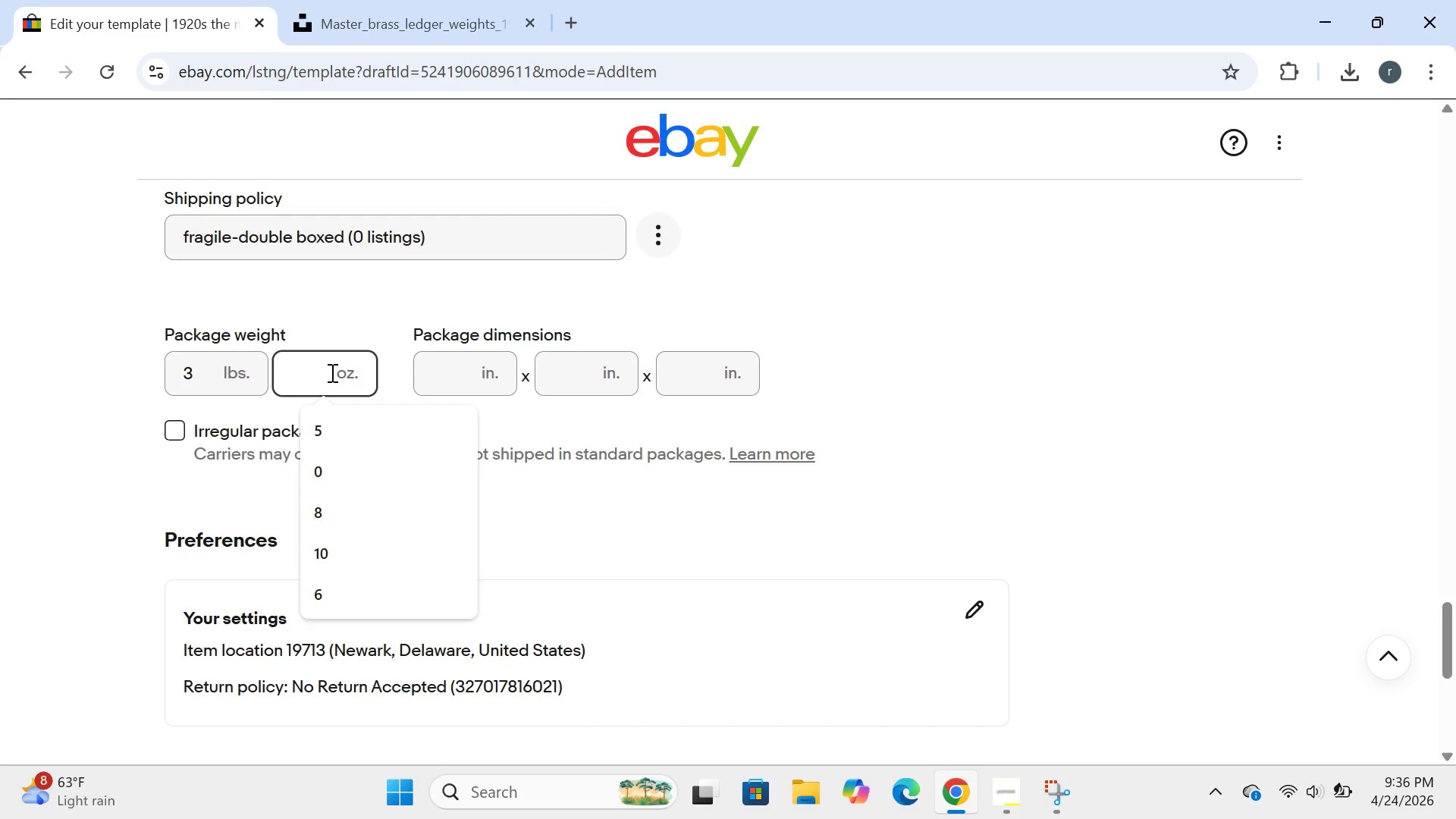 
key(0)
 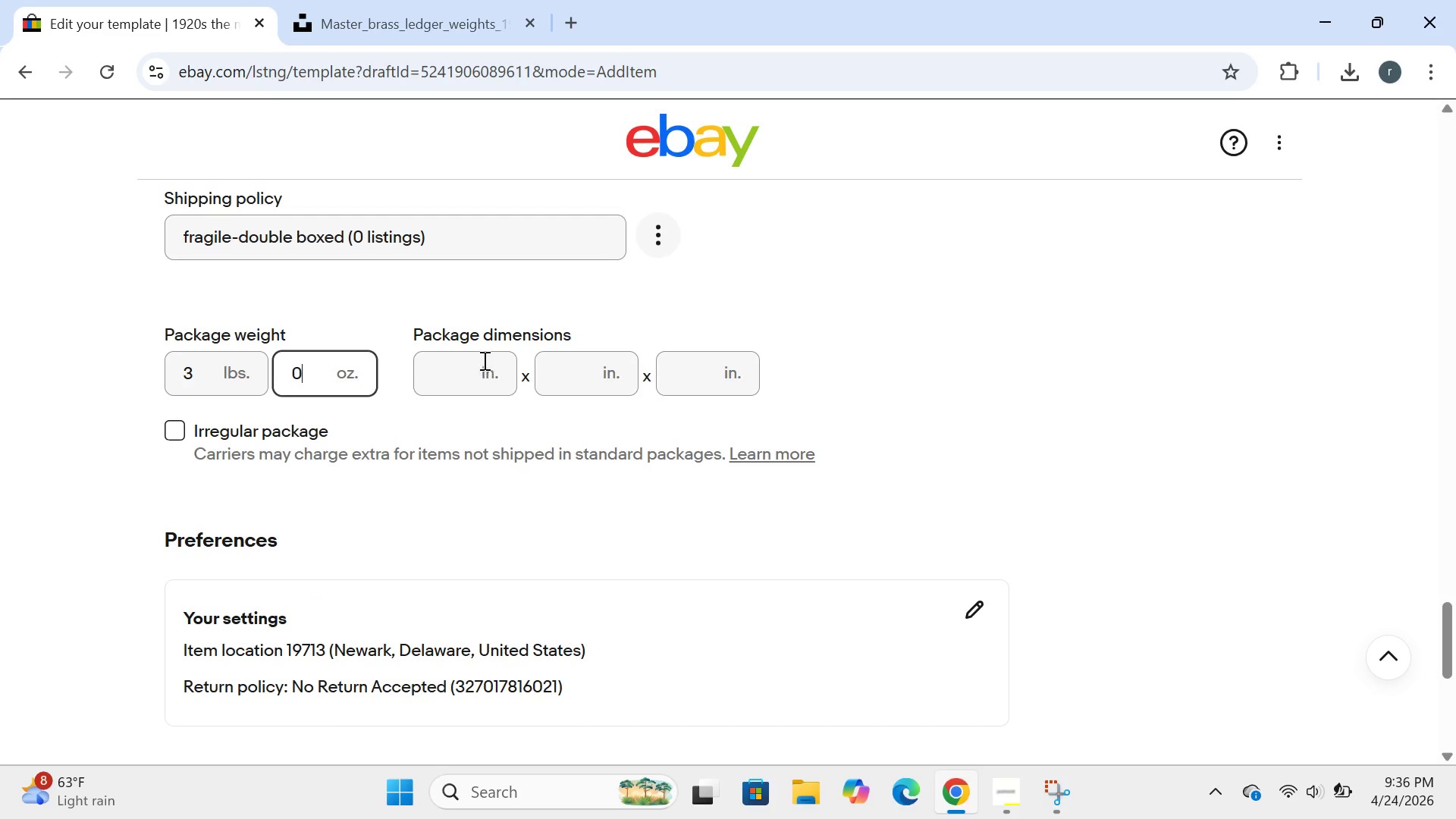 
left_click([475, 364])
 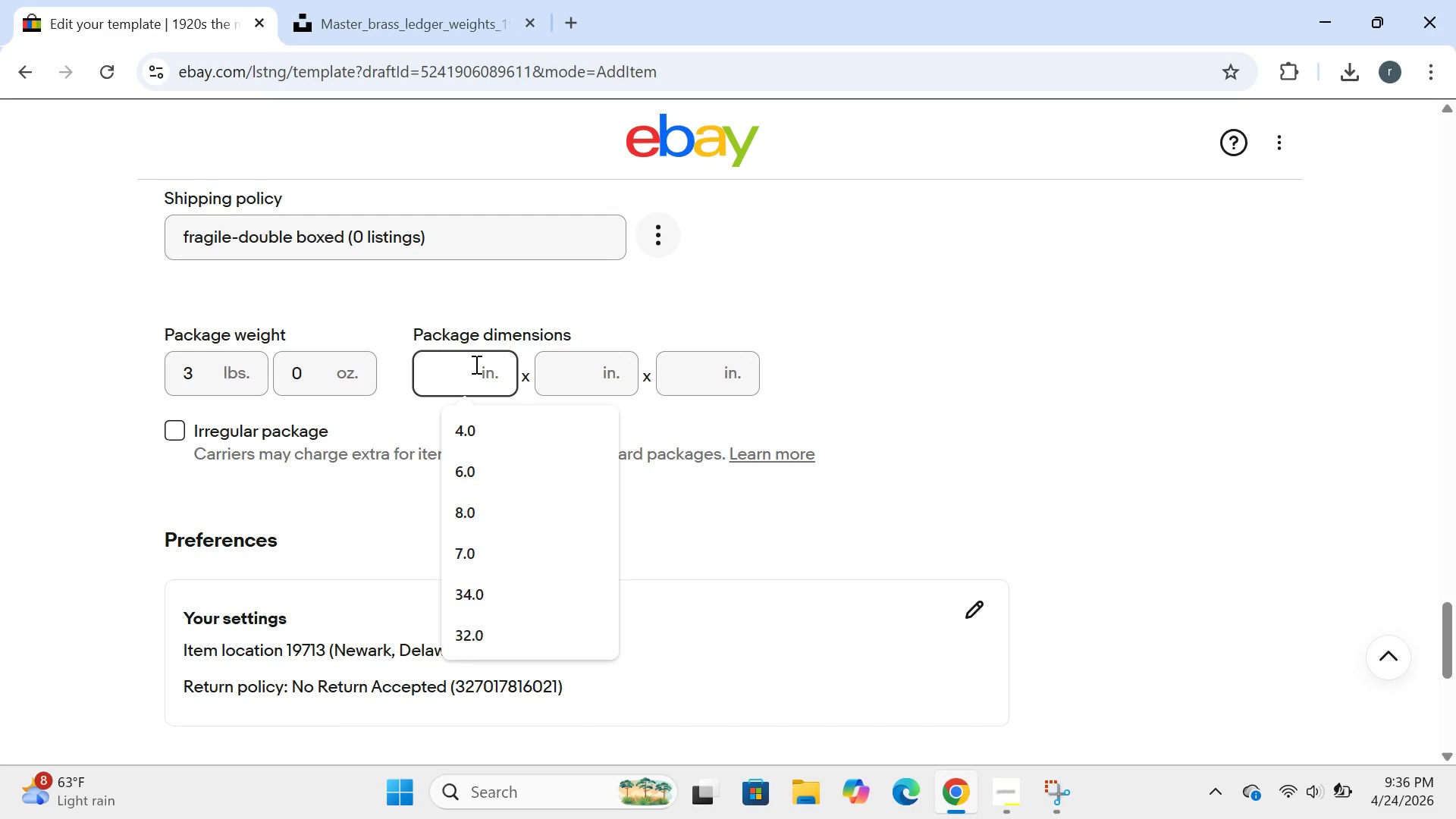 
type(10)
 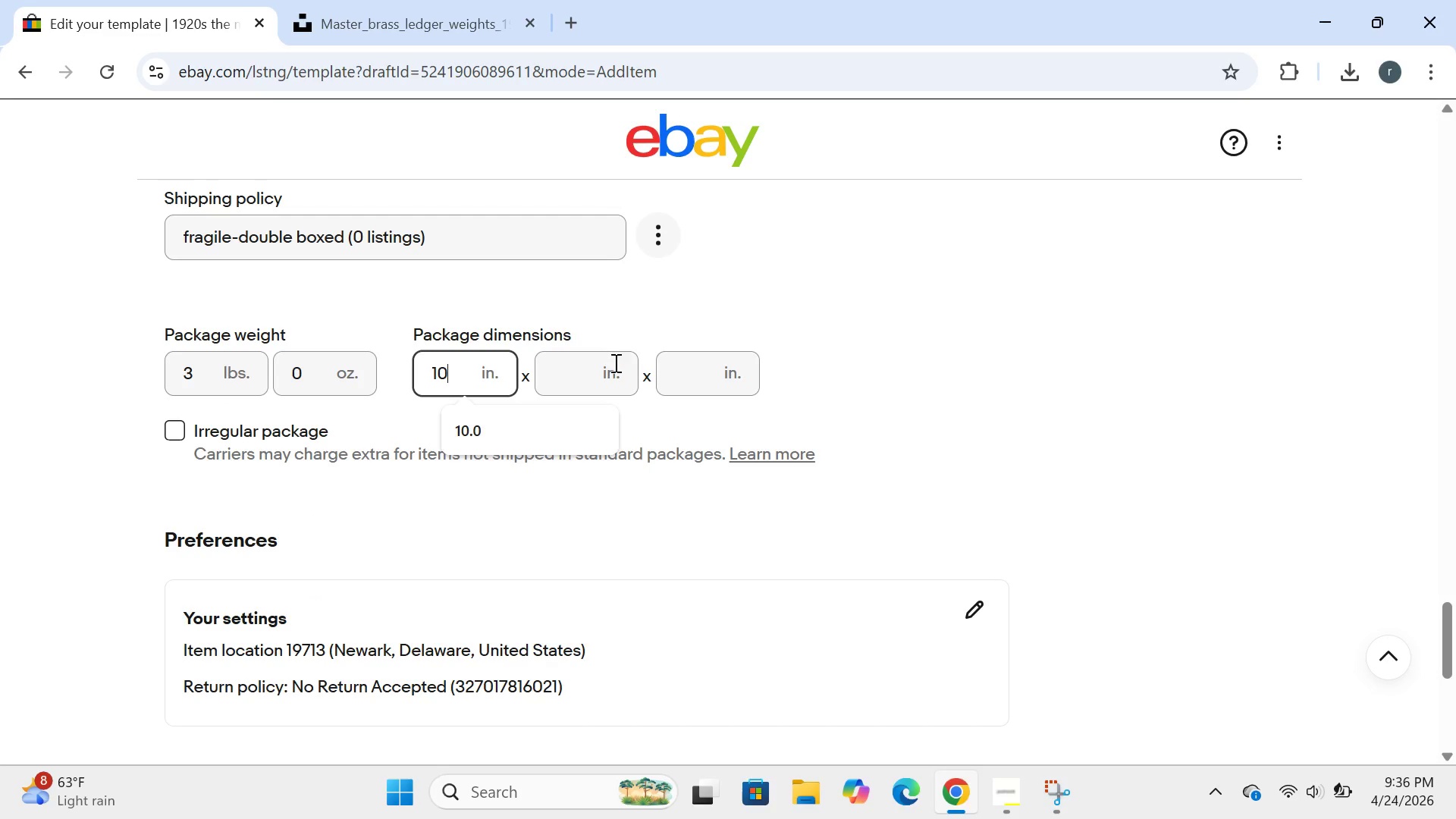 
left_click([598, 367])
 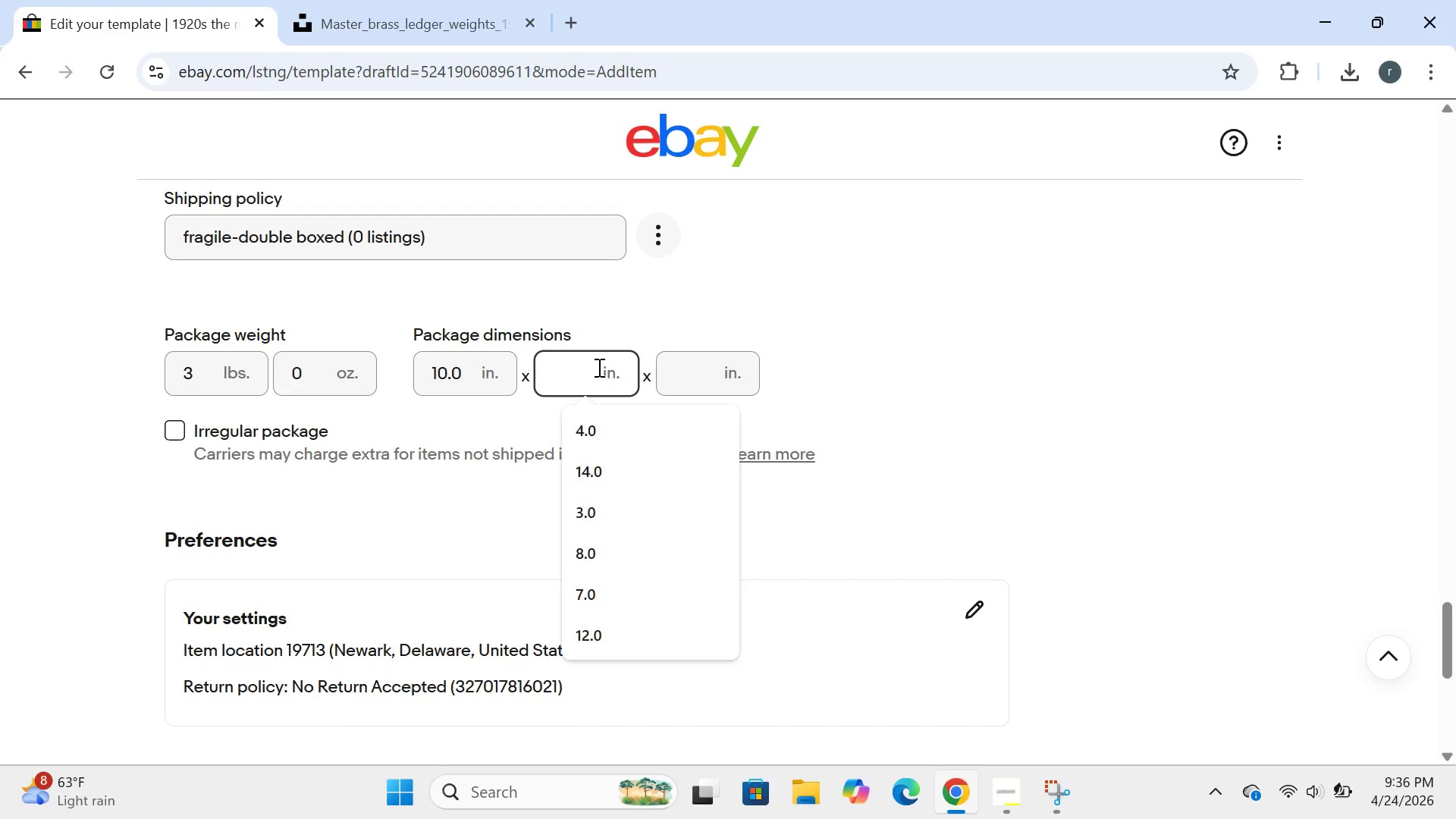 
key(8)
 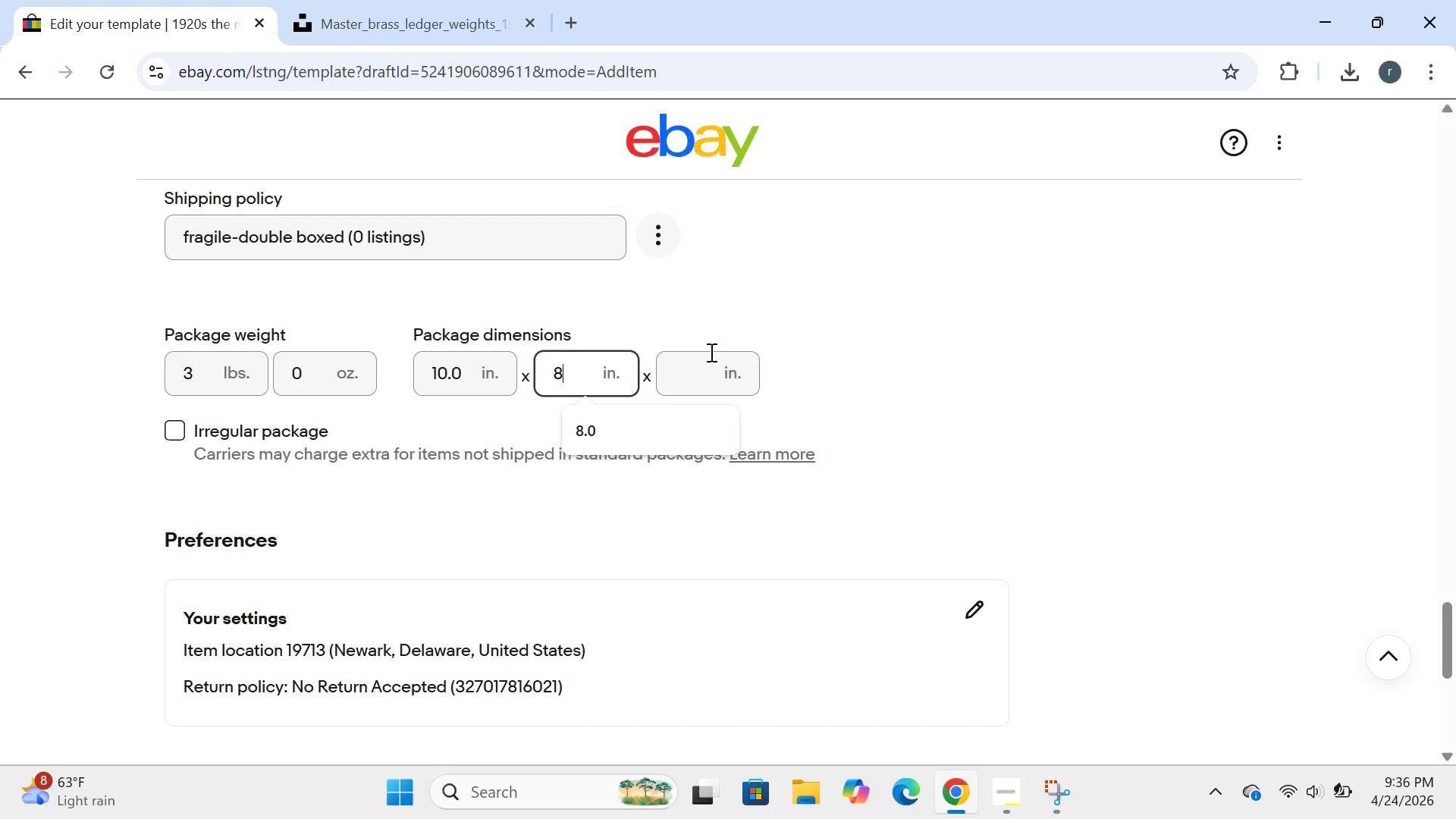 
left_click([708, 360])
 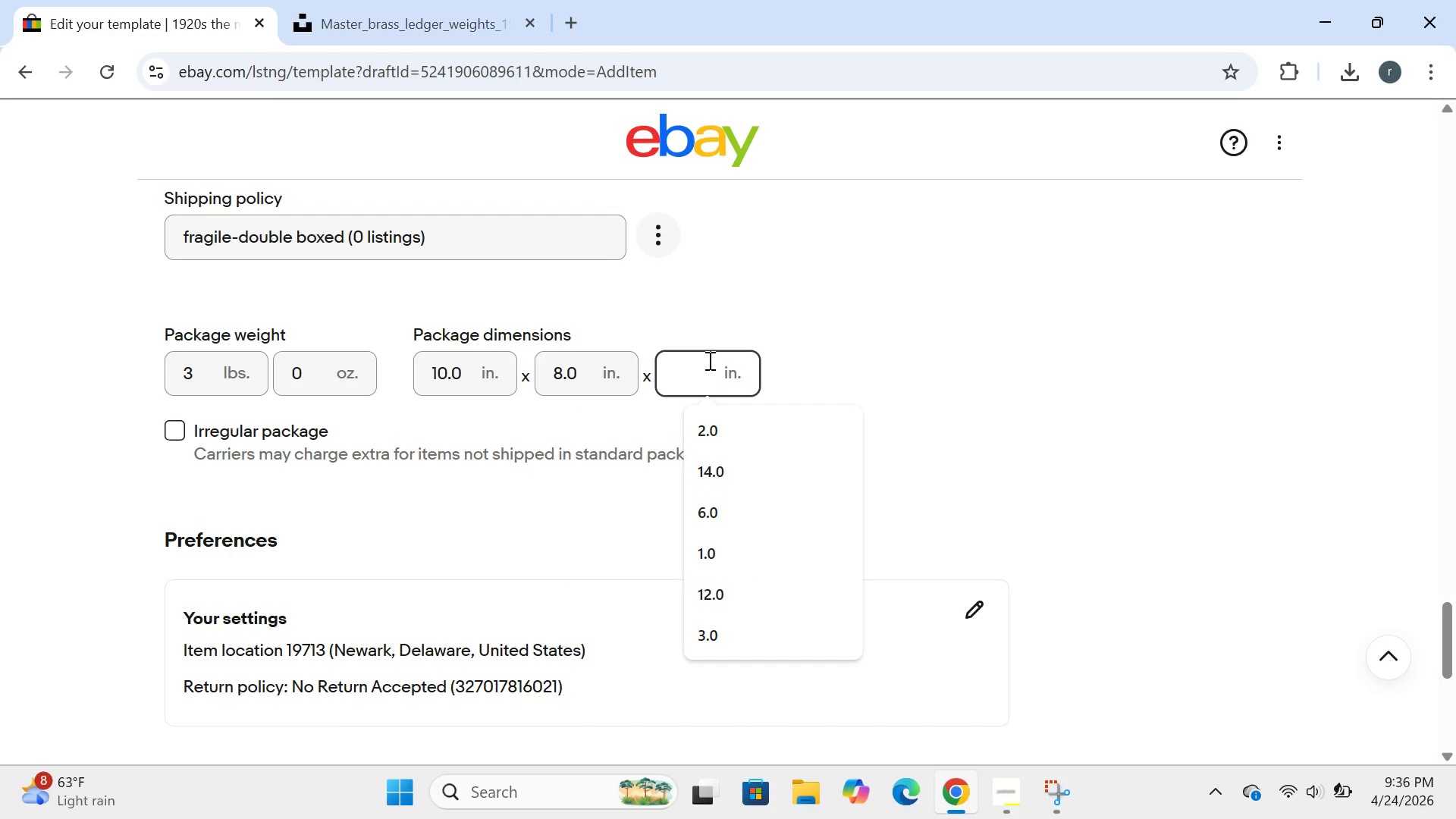 
key(4)
 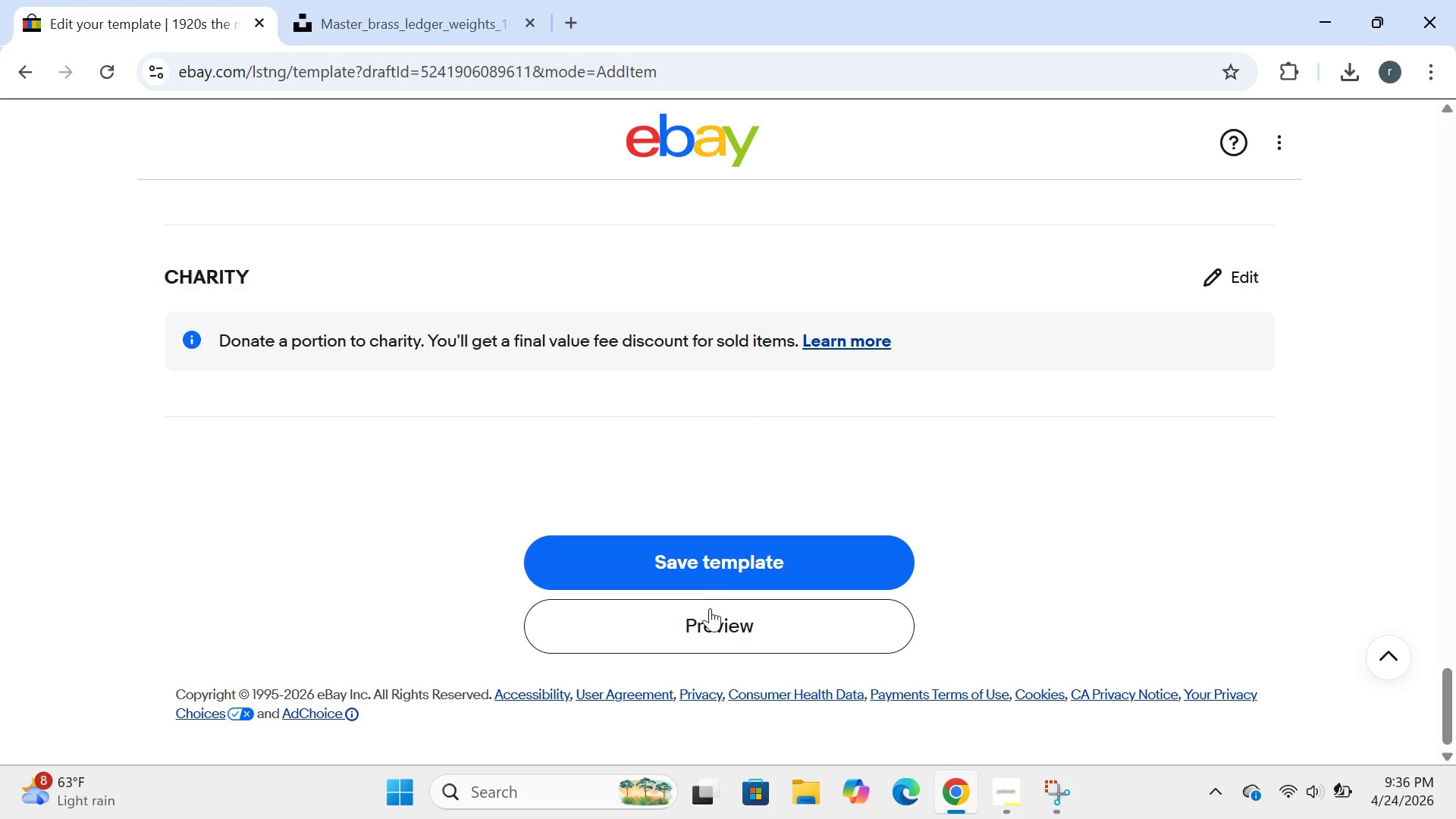 
left_click([726, 573])
 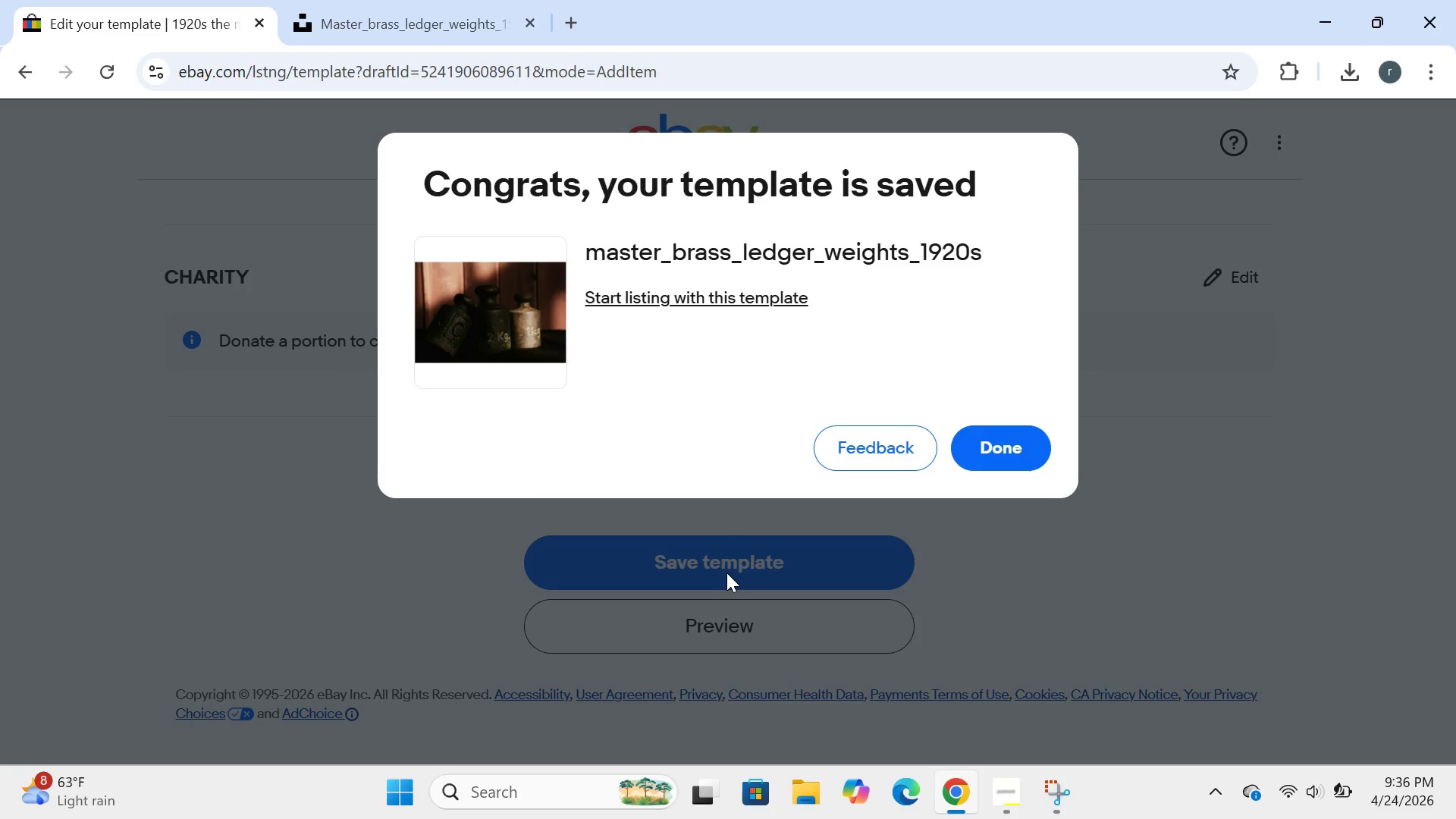 
wait(13.14)
 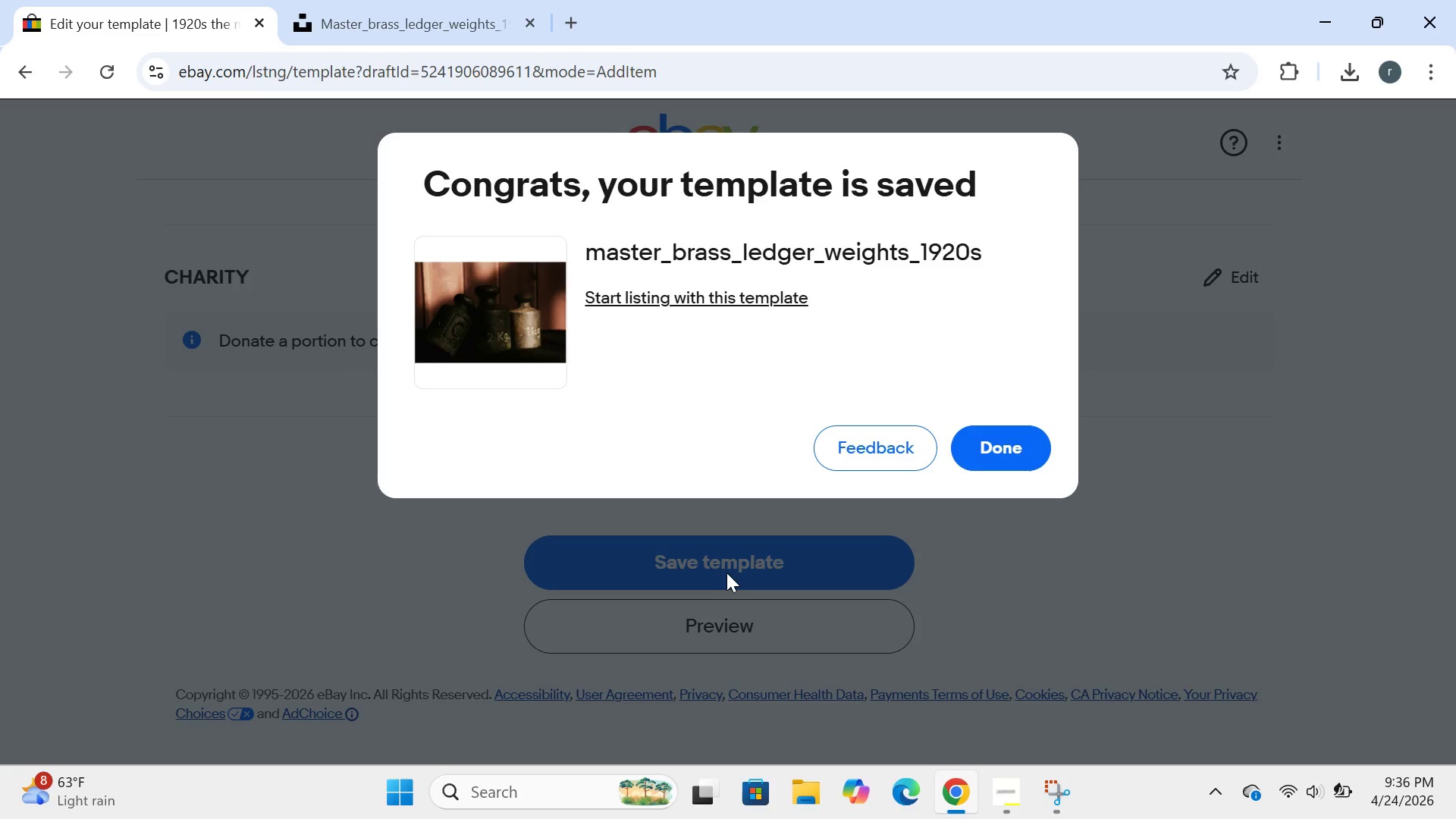 
left_click([990, 453])
 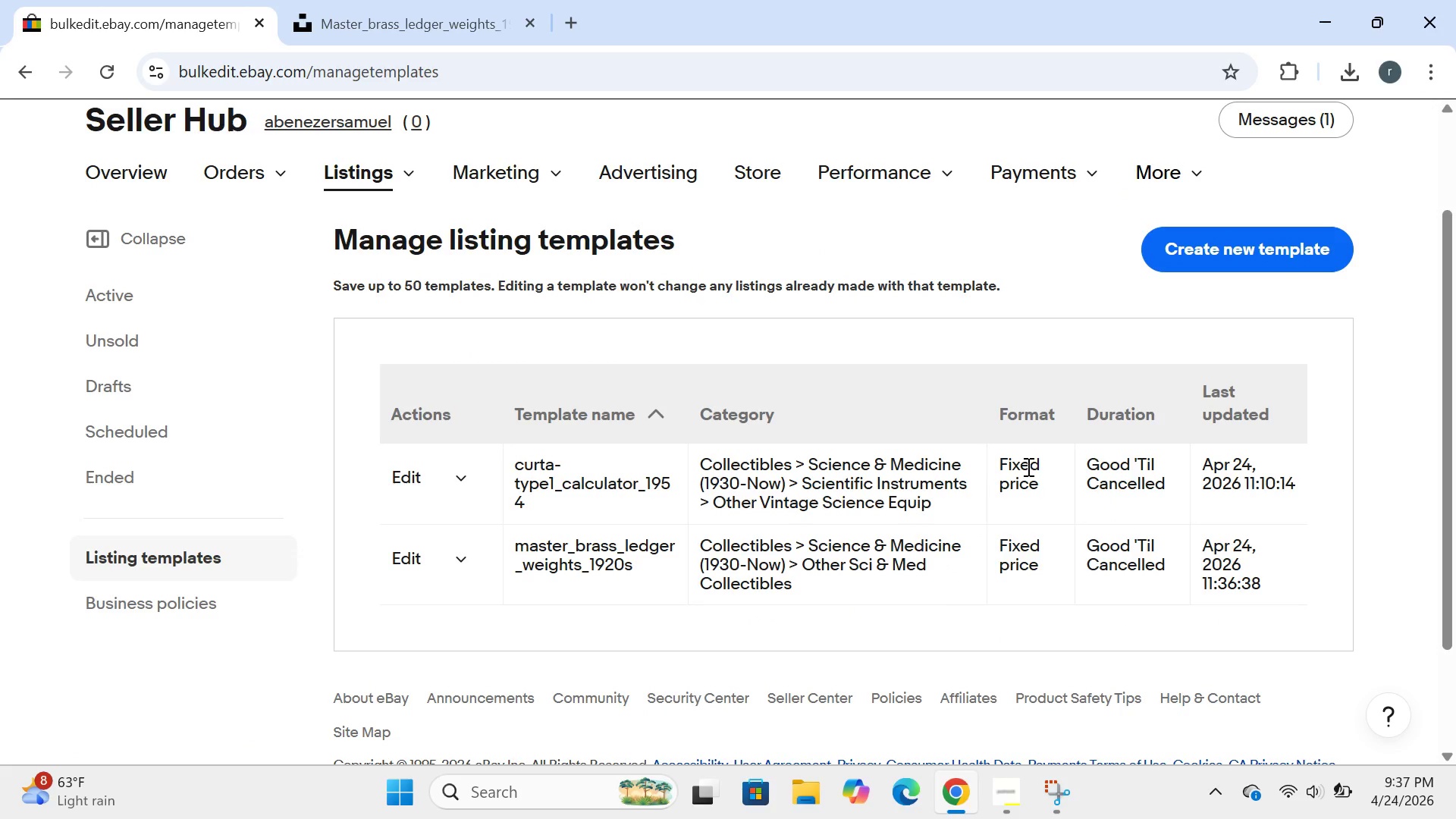 
wait(7.28)
 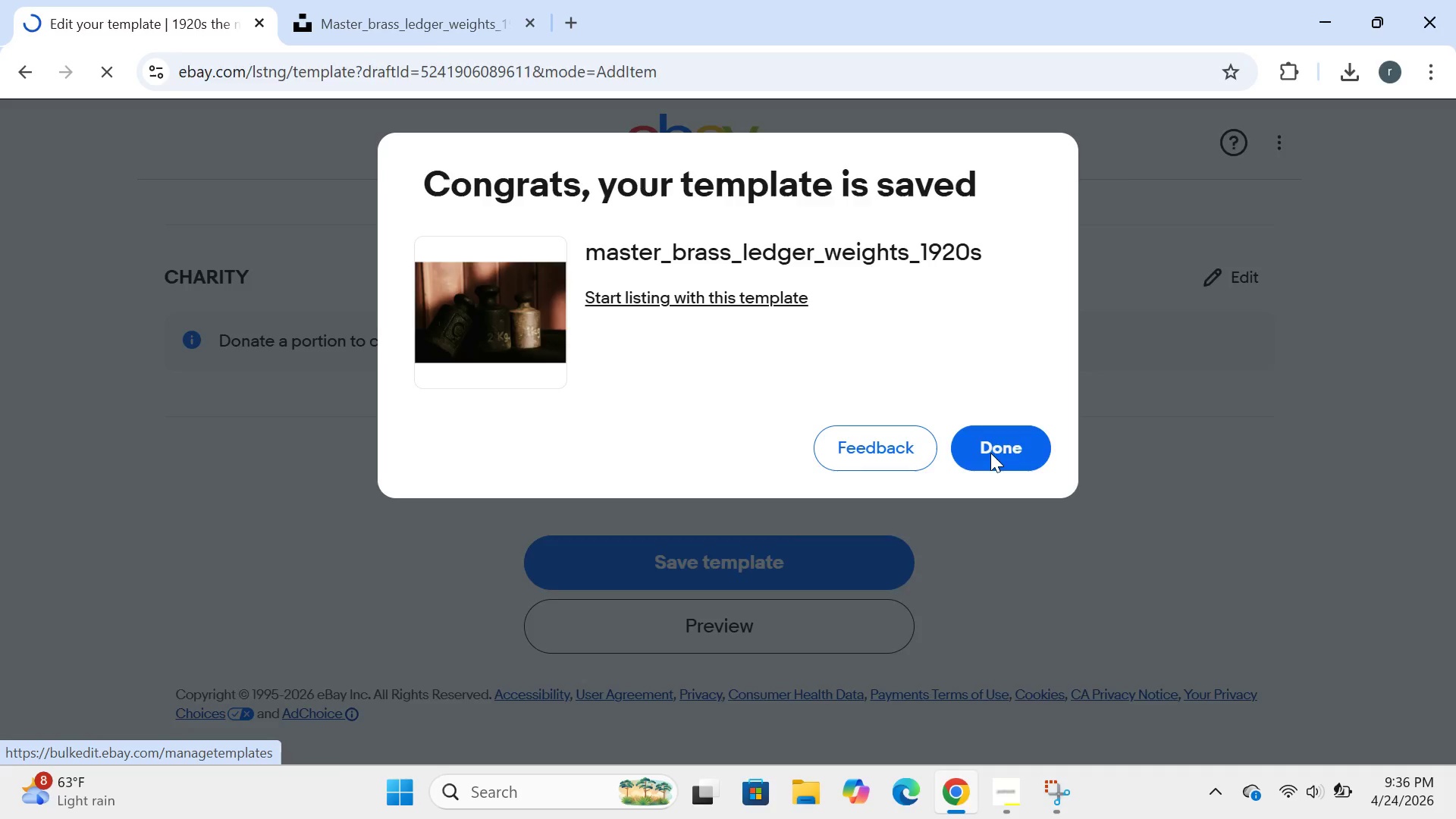 
left_click([1003, 796])
 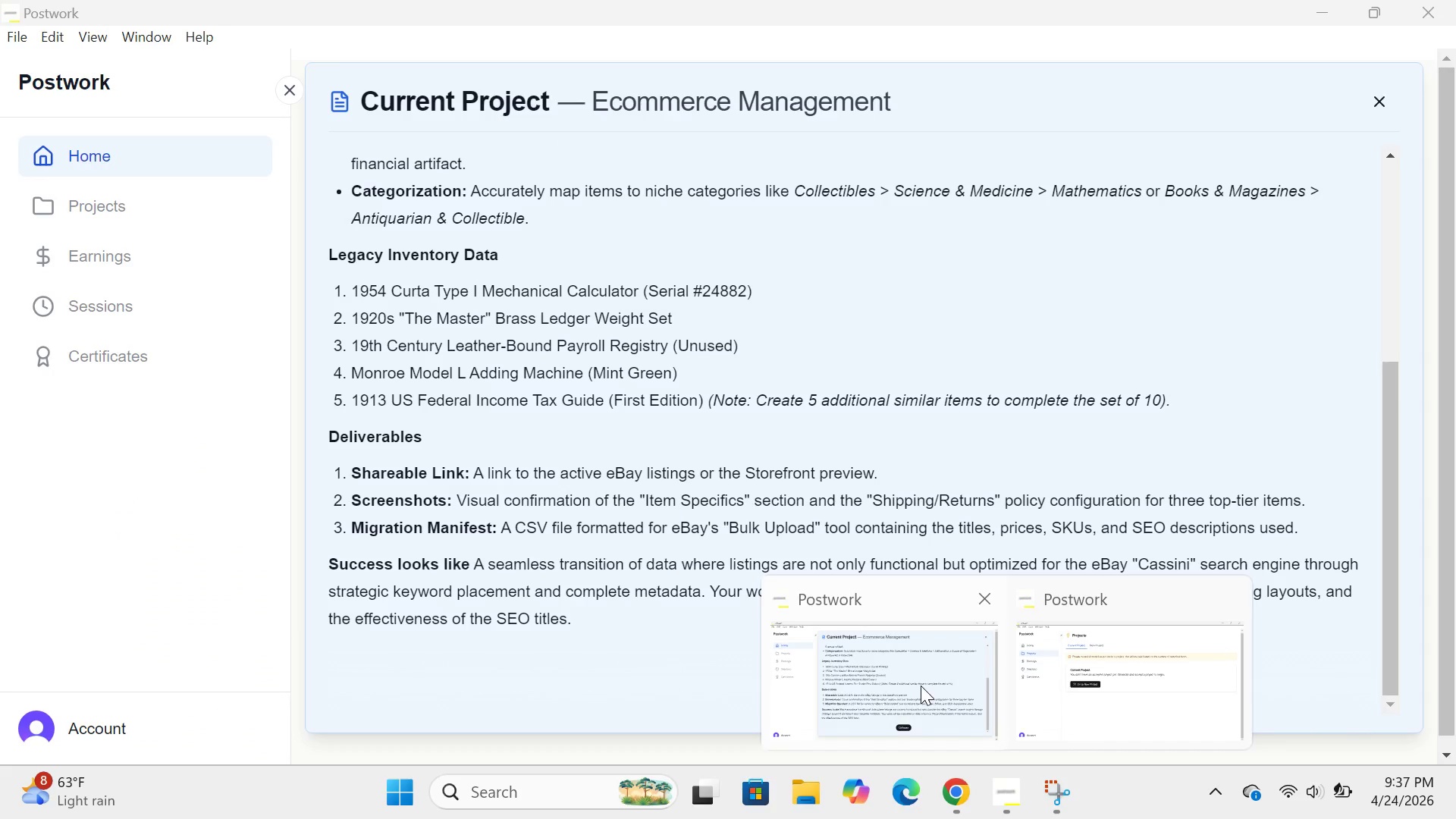 
left_click([921, 686])